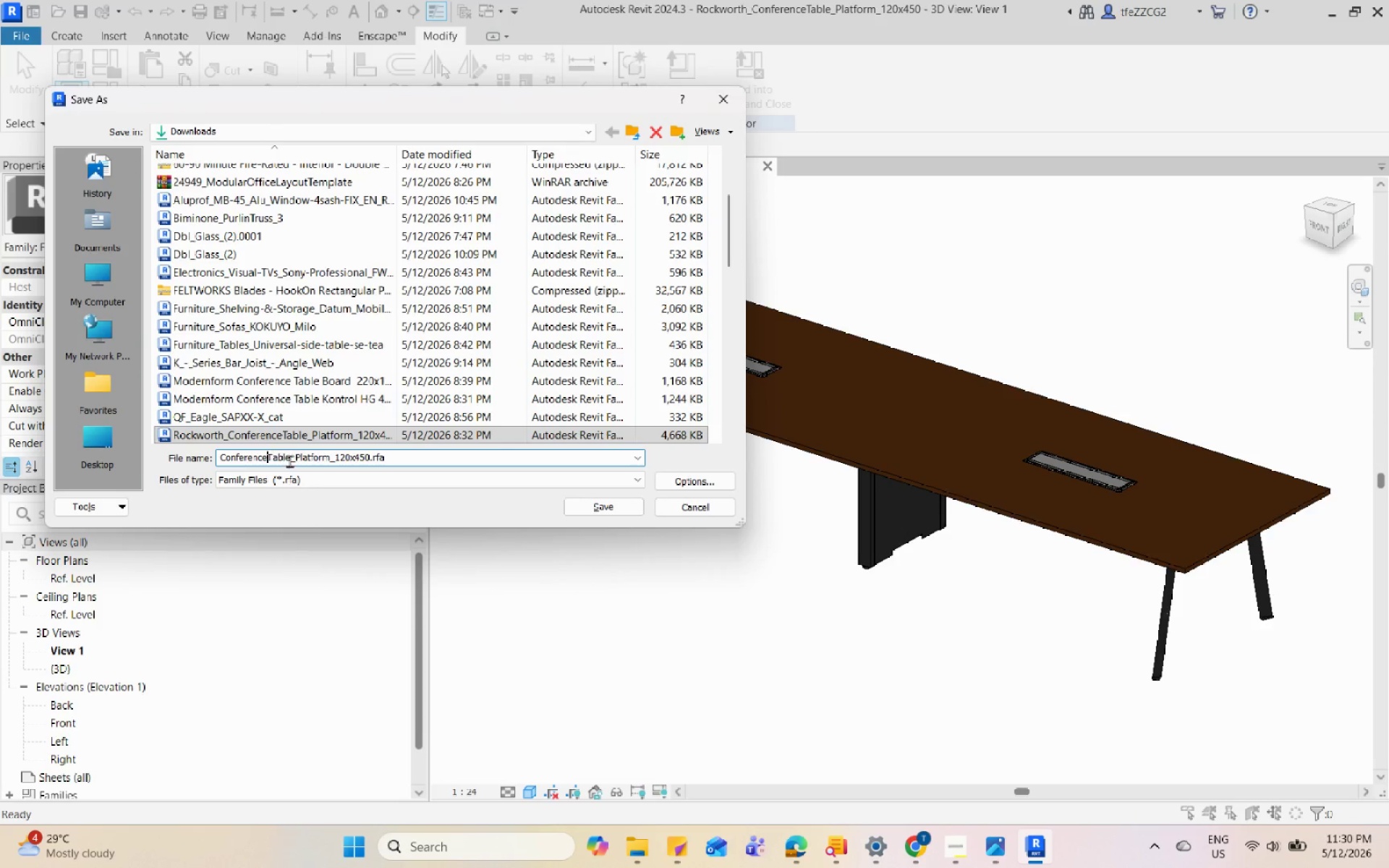 
key(Space)
 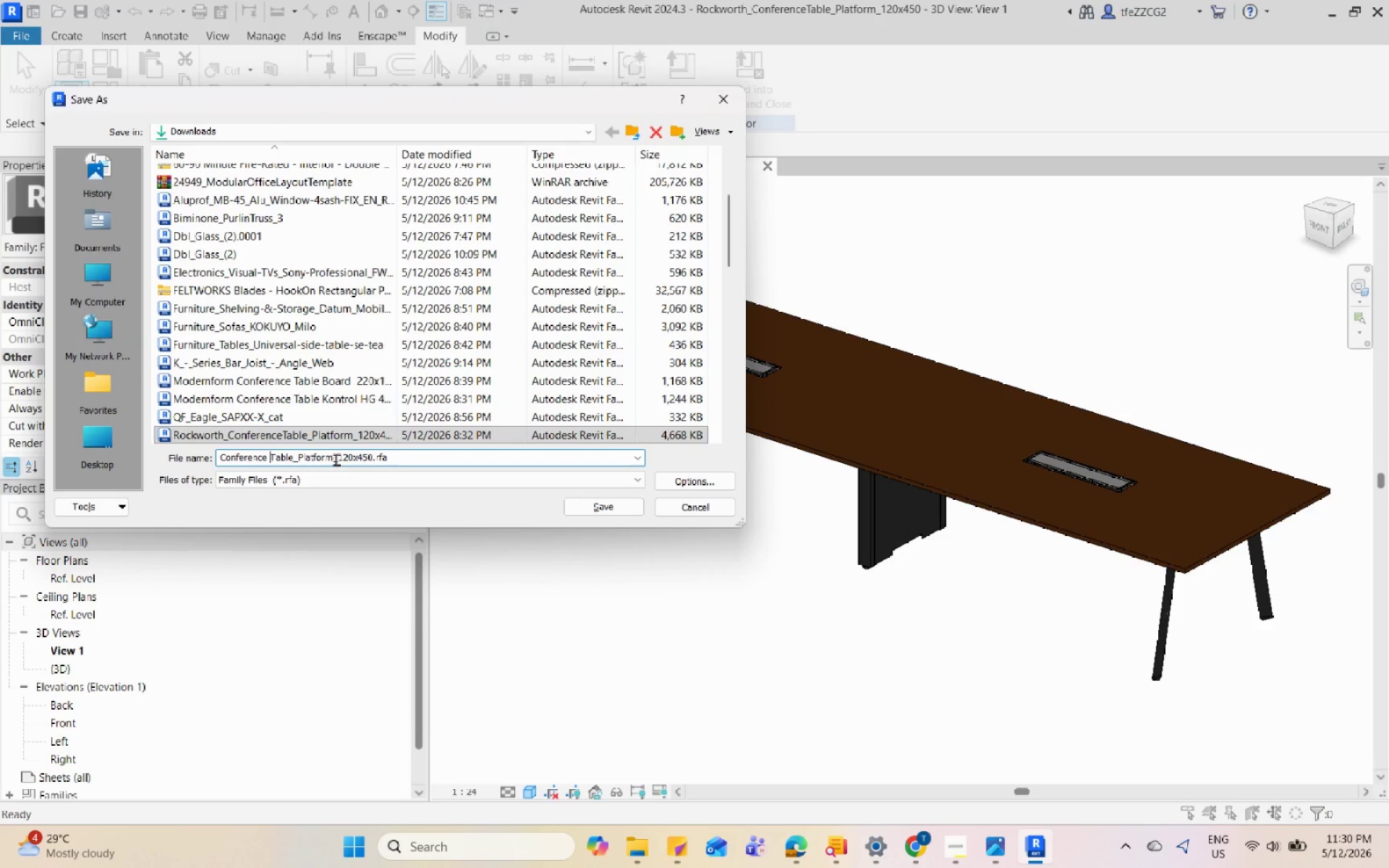 
left_click_drag(start_coordinate=[337, 458], to_coordinate=[294, 461])
 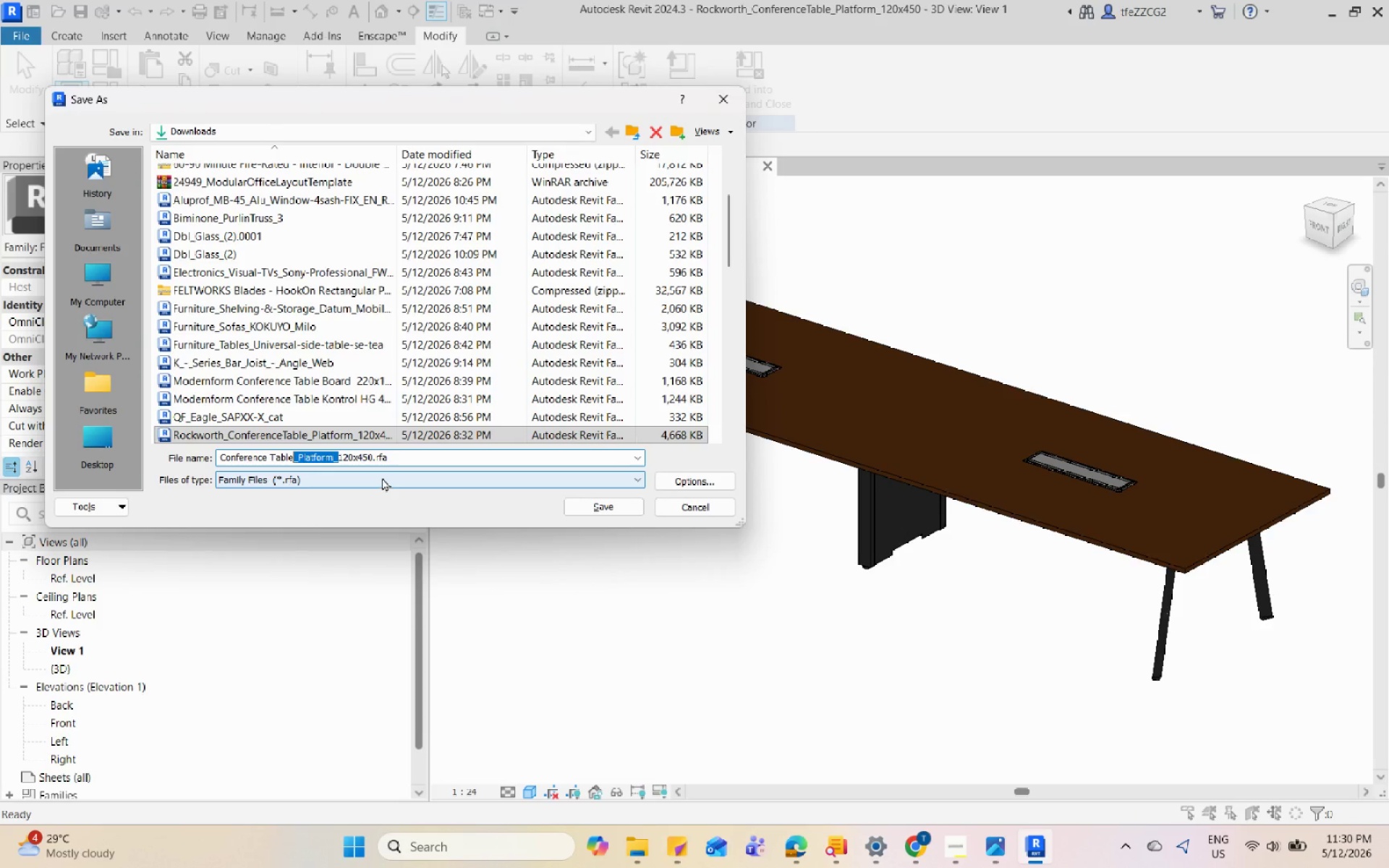 
key(Backspace)
 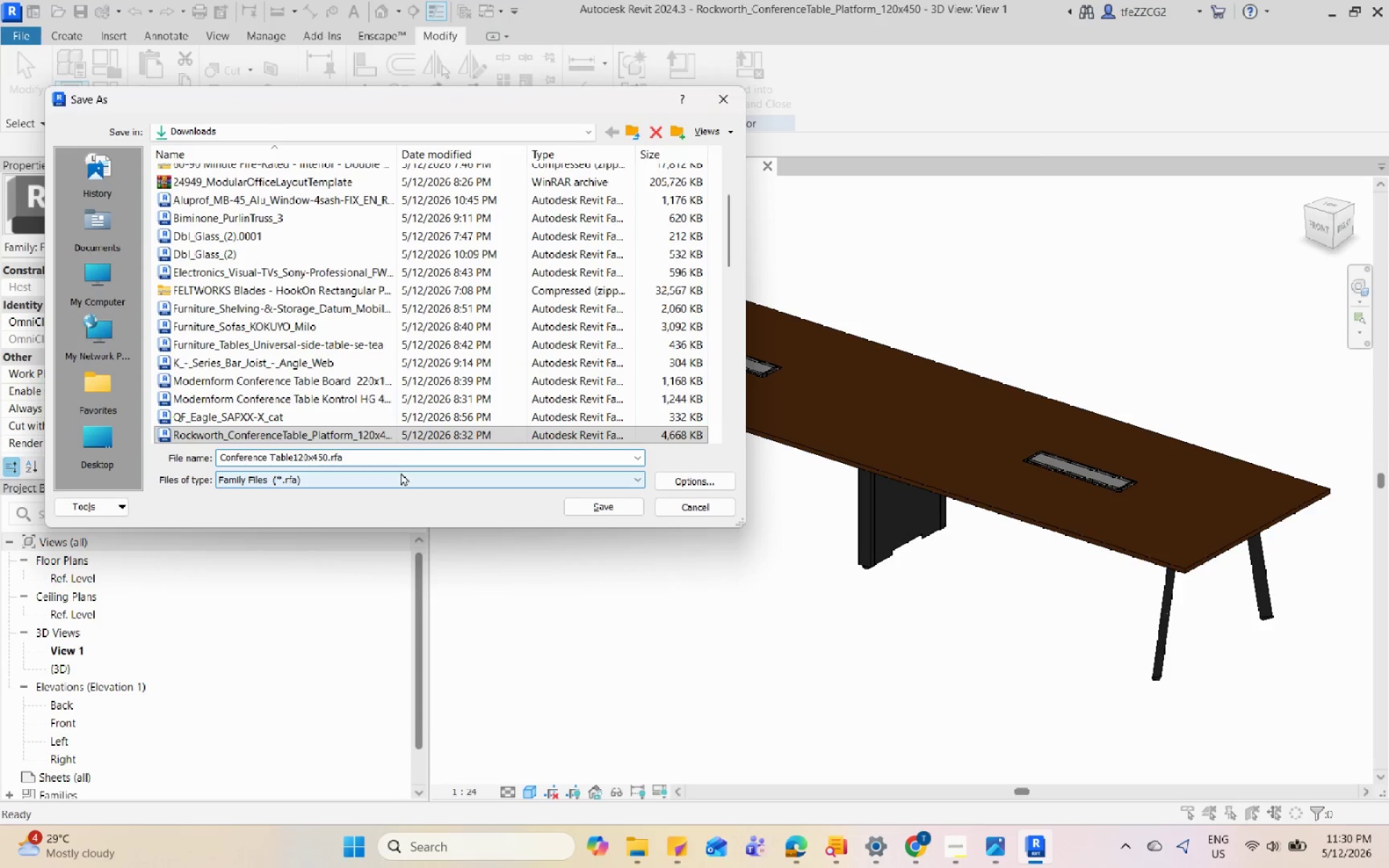 
key(Space)
 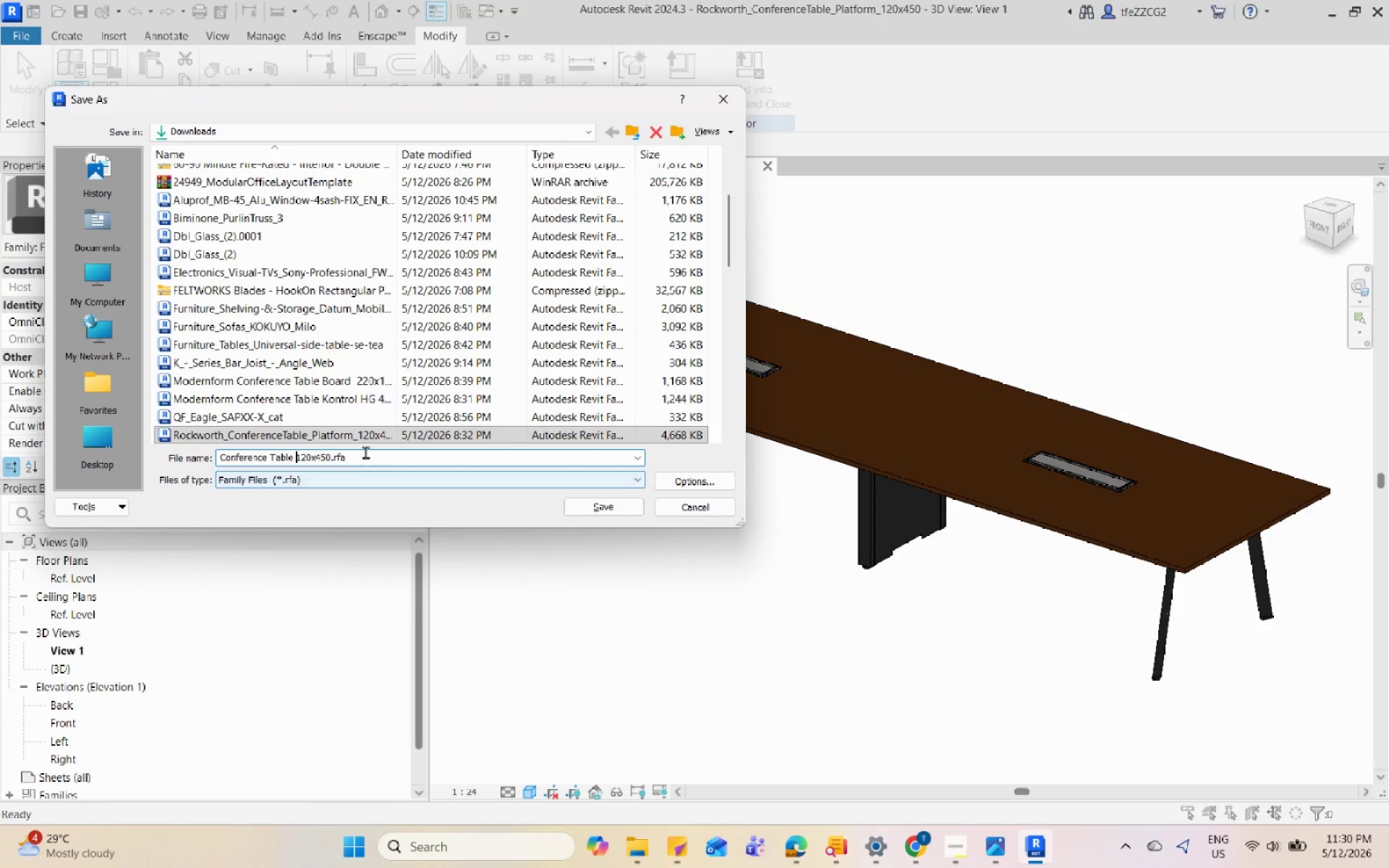 
left_click_drag(start_coordinate=[363, 452], to_coordinate=[331, 457])
 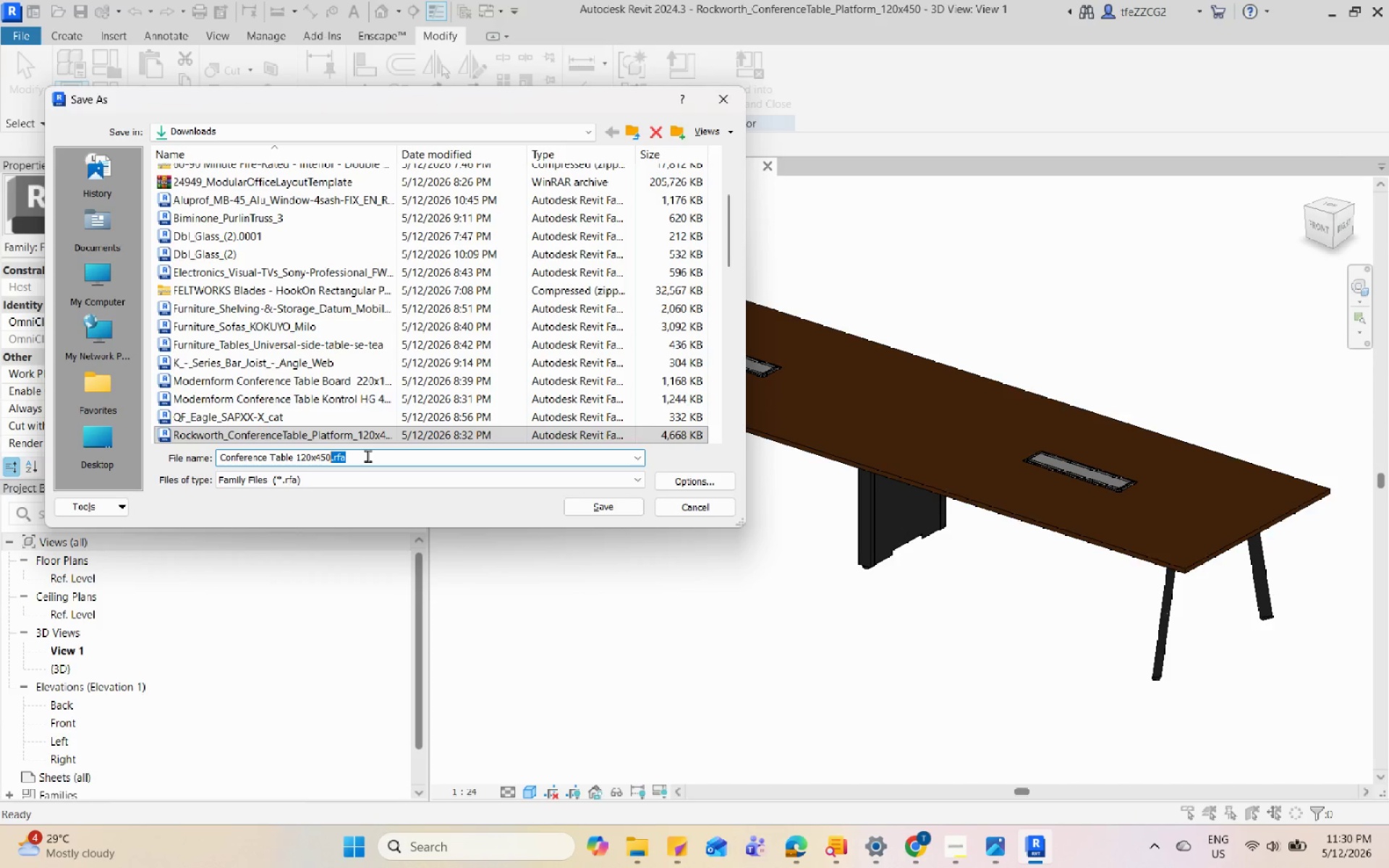 
left_click([370, 456])
 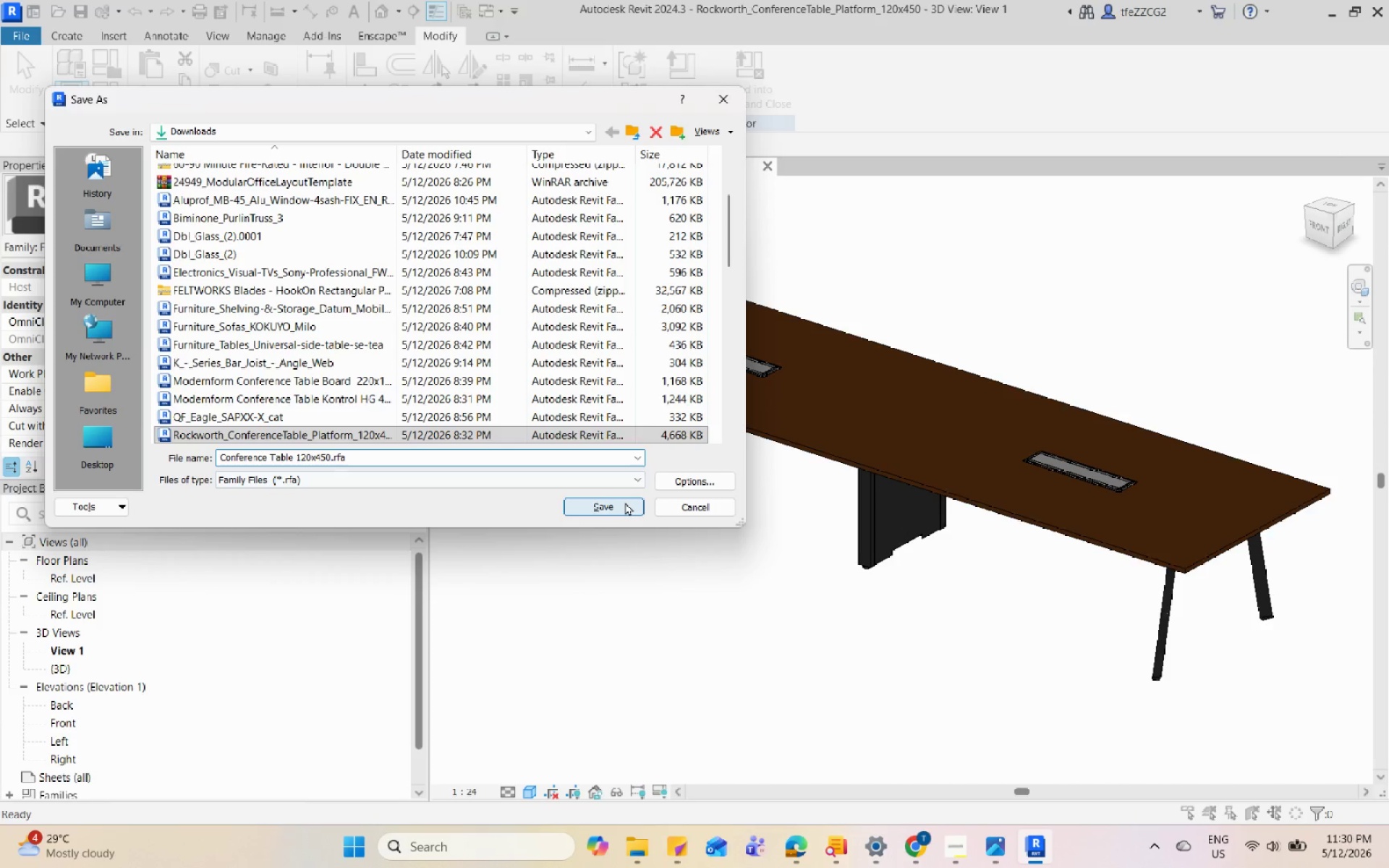 
scroll: coordinate [367, 296], scroll_direction: up, amount: 11.0
 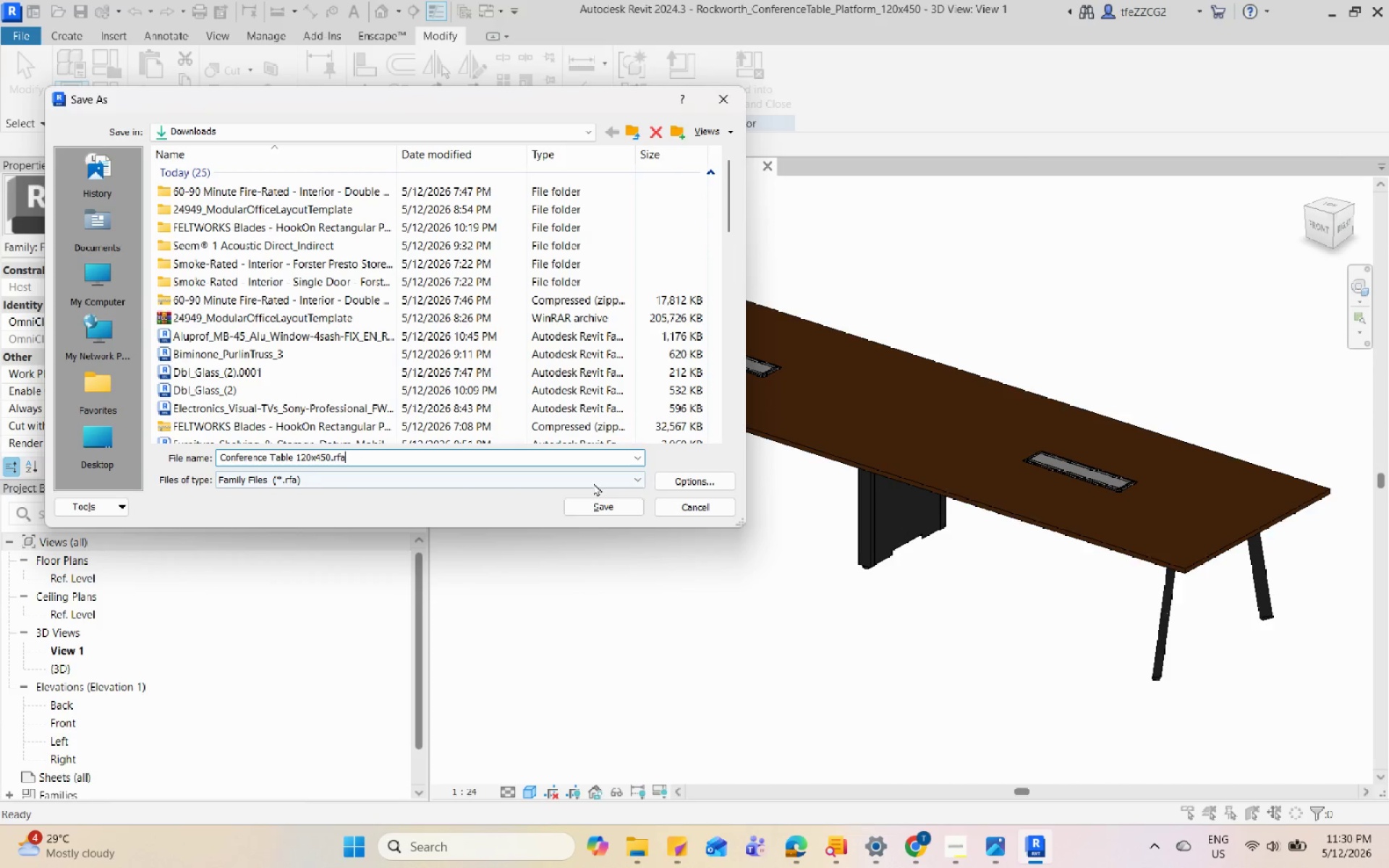 
left_click([597, 504])
 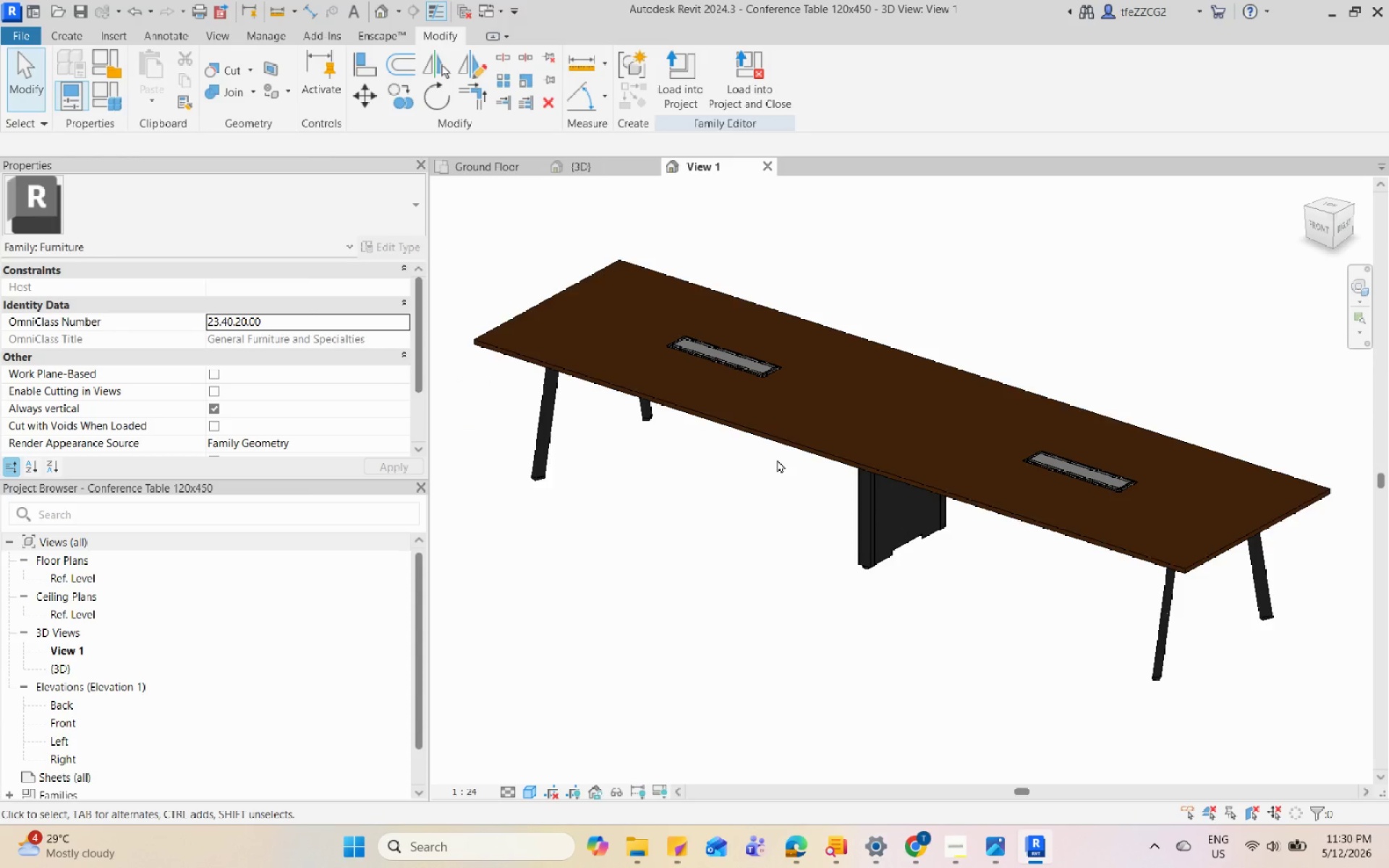 
wait(8.64)
 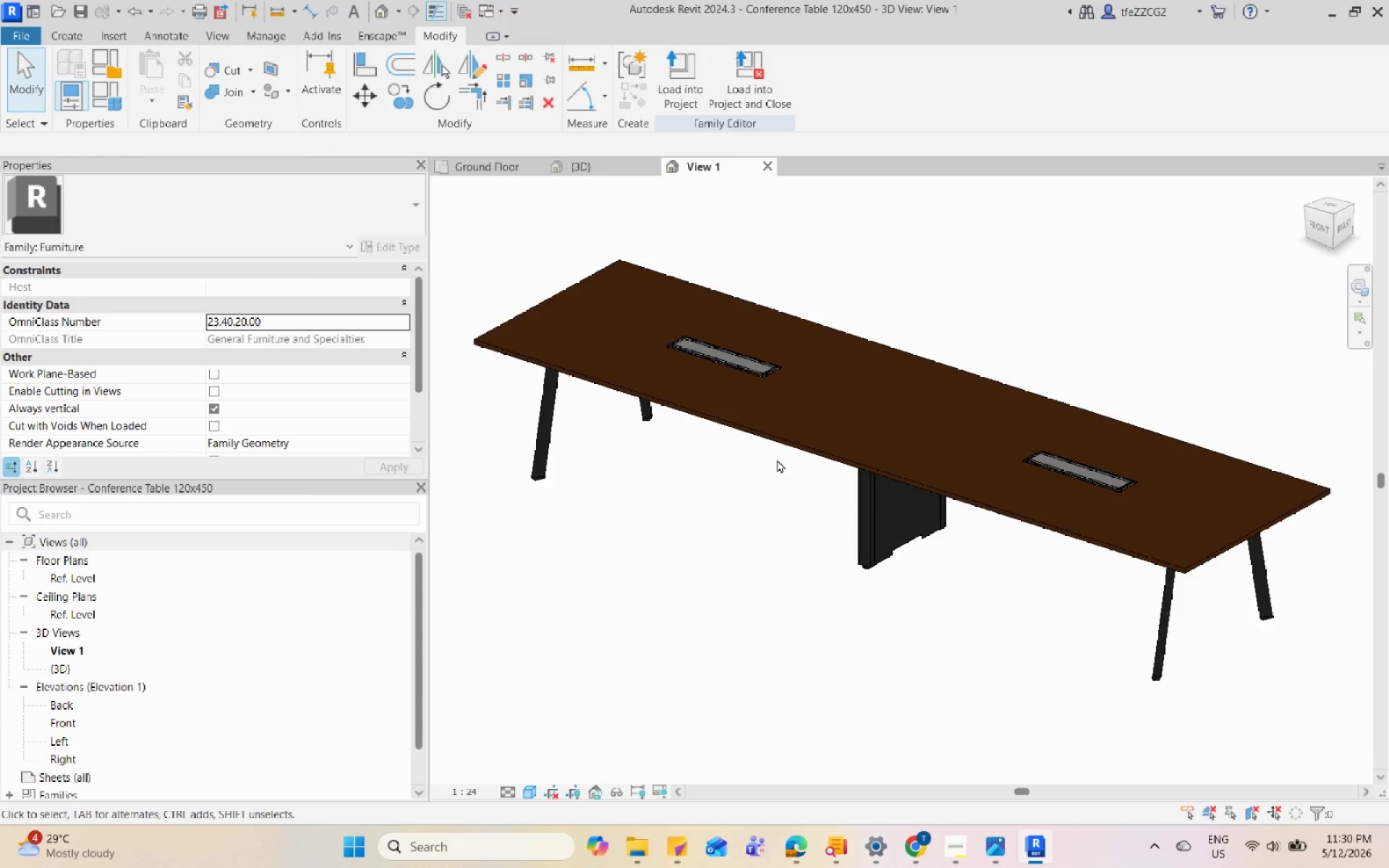 
left_click([1037, 847])
 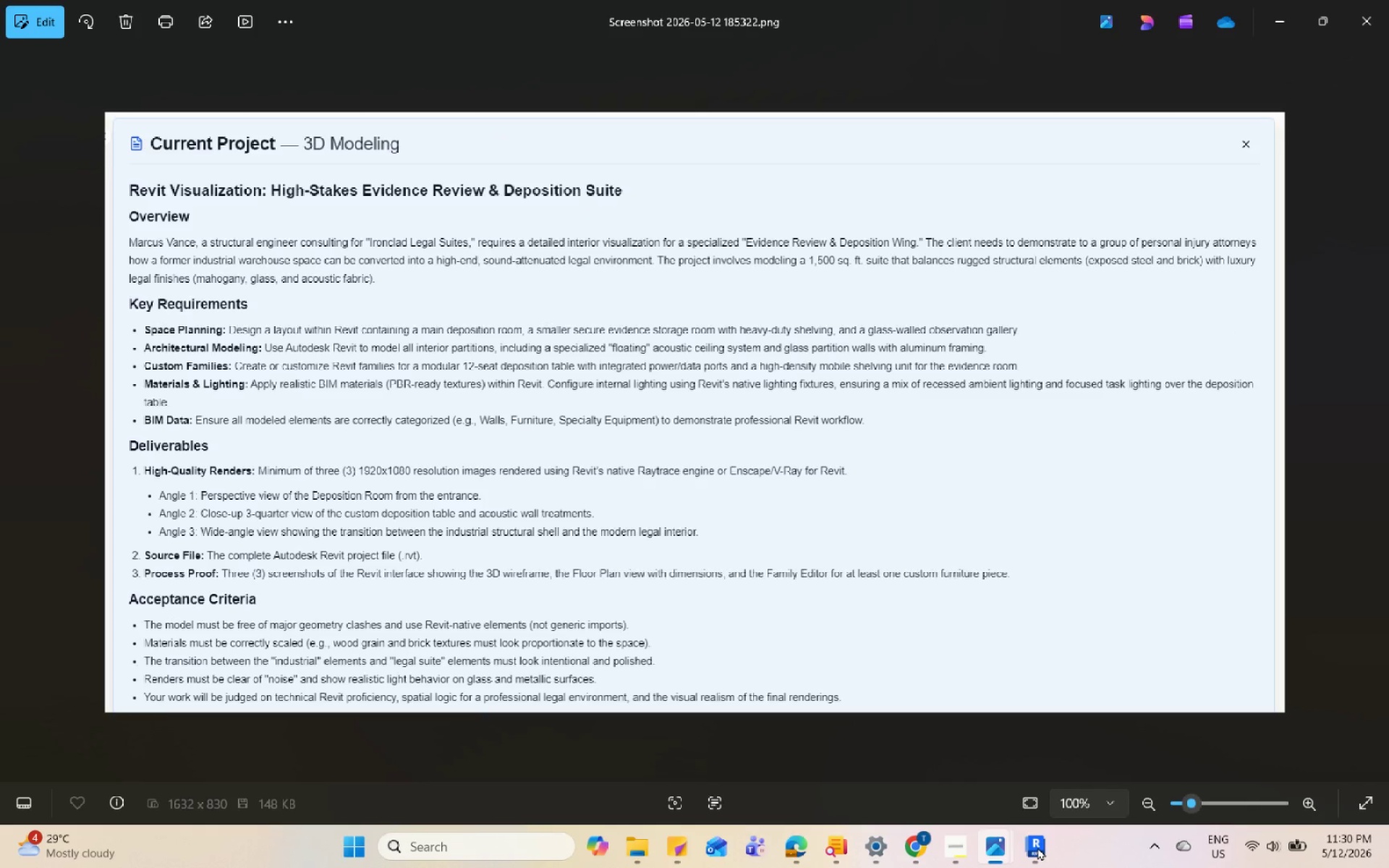 
left_click([1037, 847])
 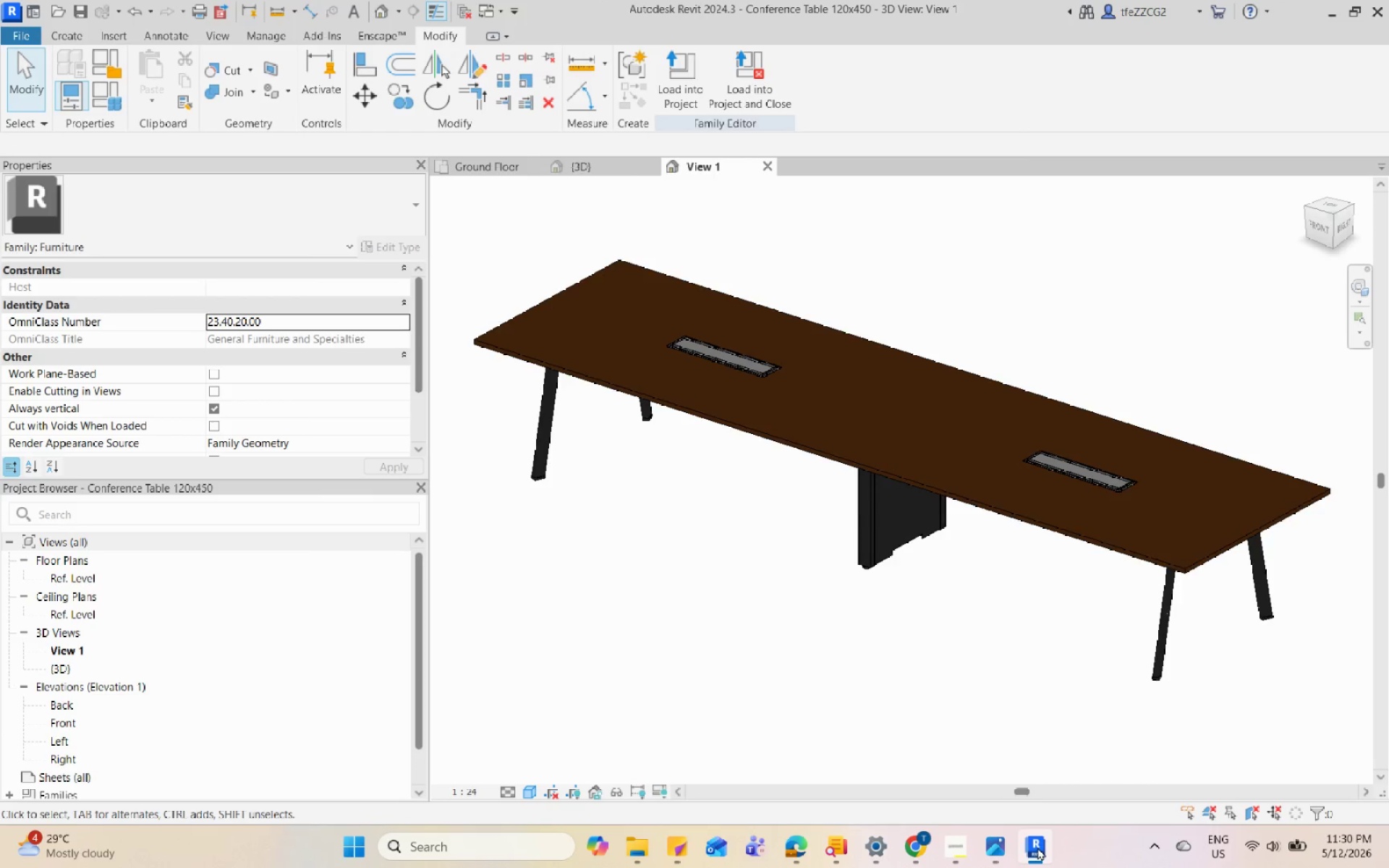 
left_click([1037, 847])
 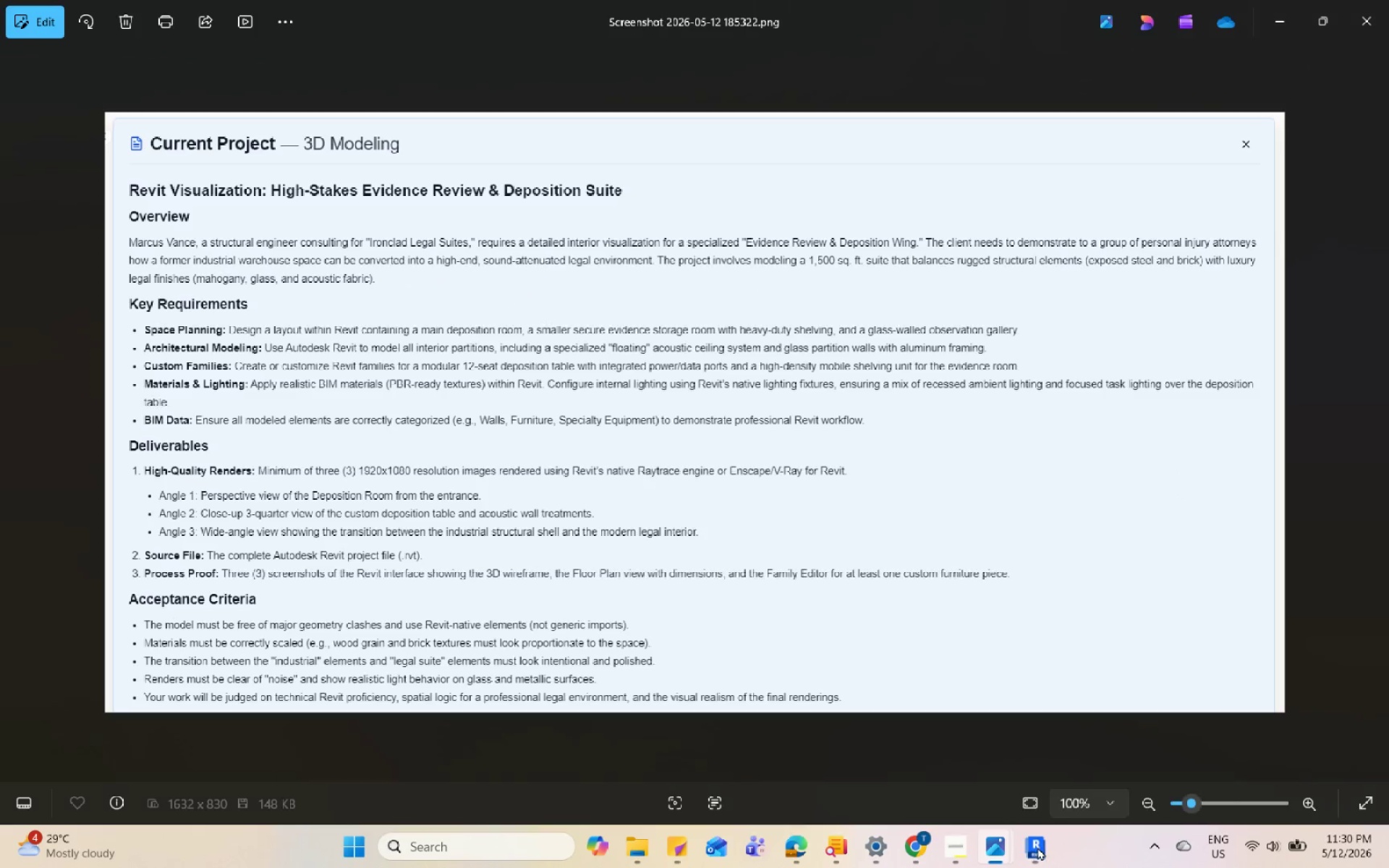 
left_click([1037, 847])
 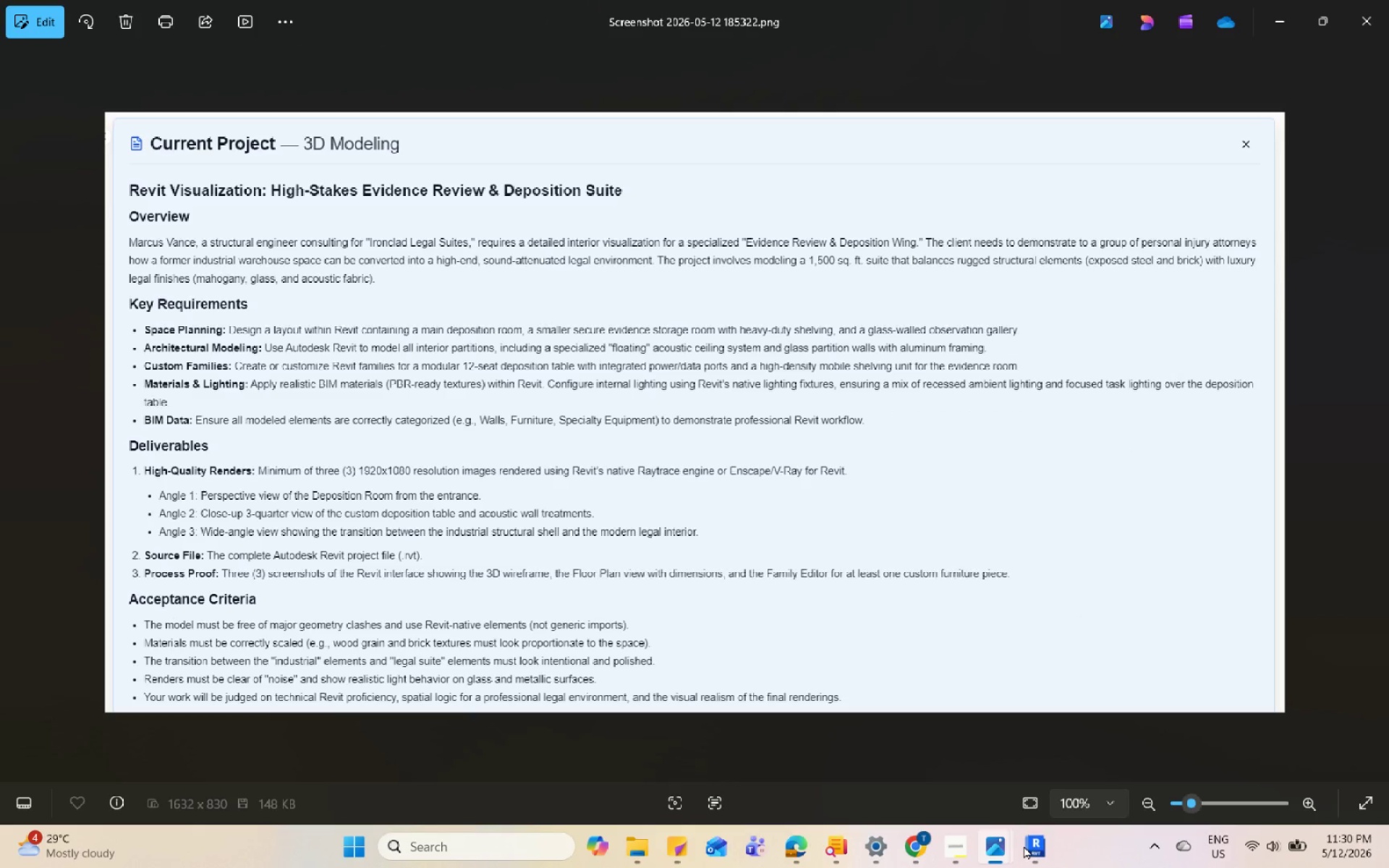 
wait(5.64)
 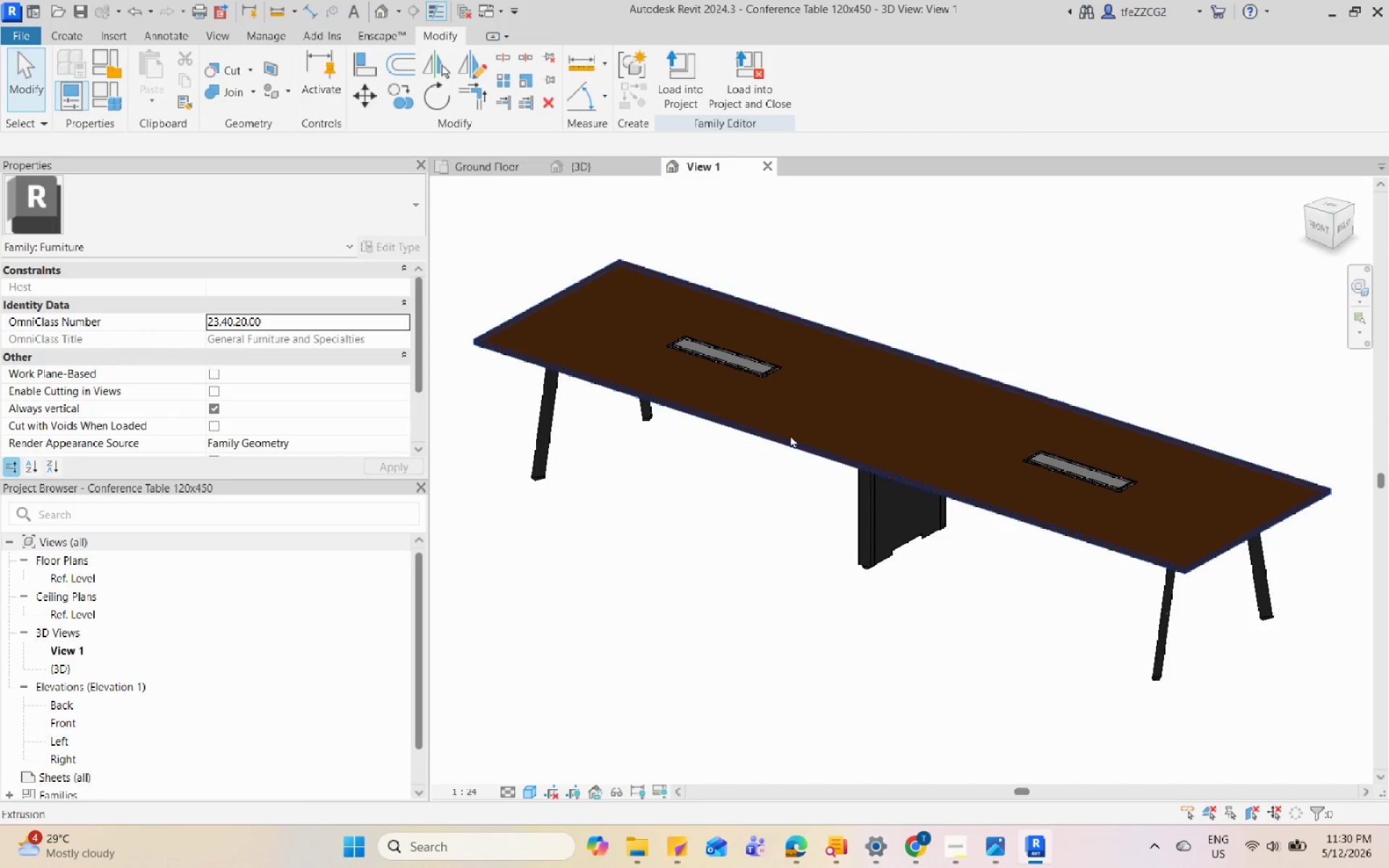 
left_click([1024, 846])
 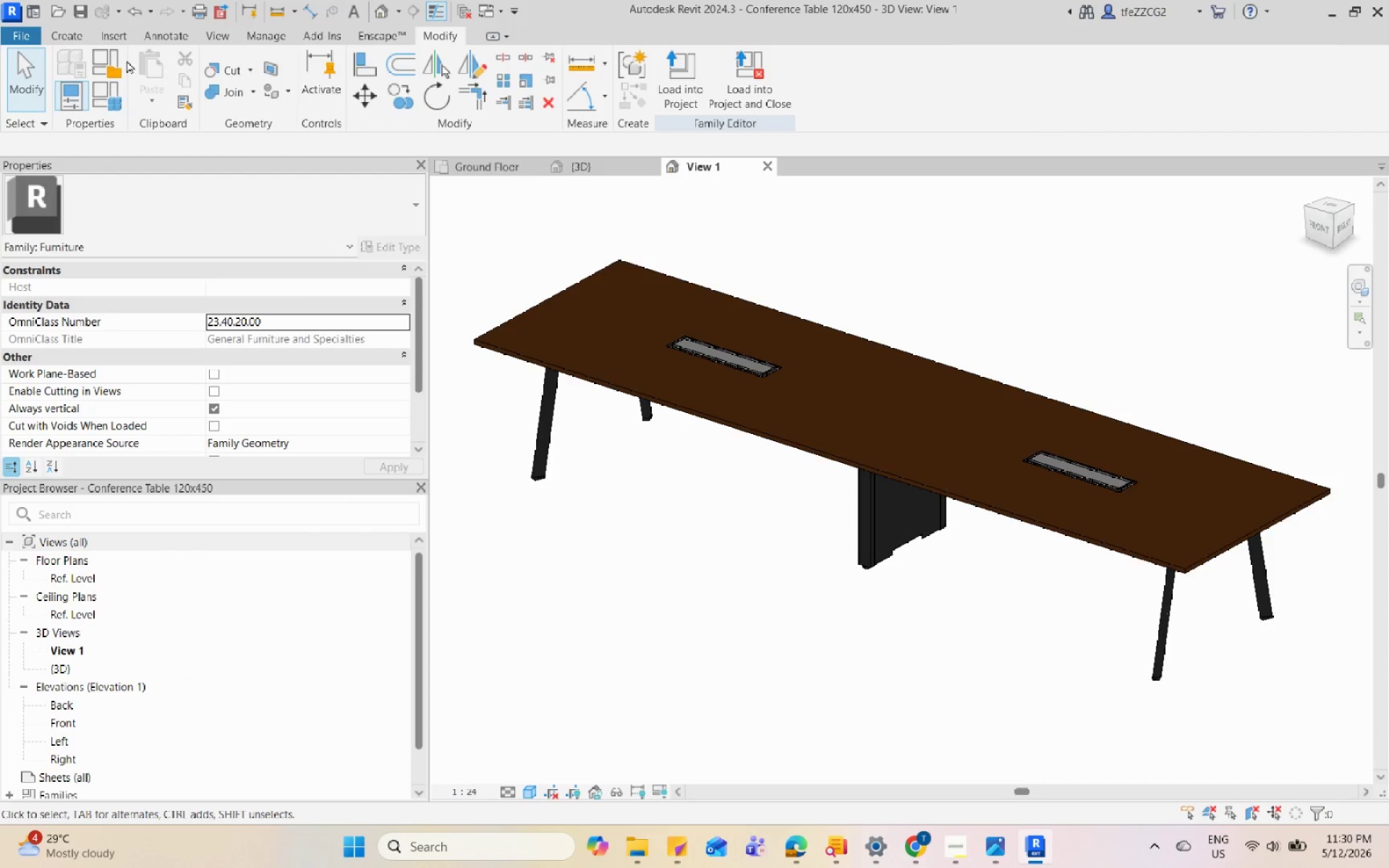 
double_click([56, 39])
 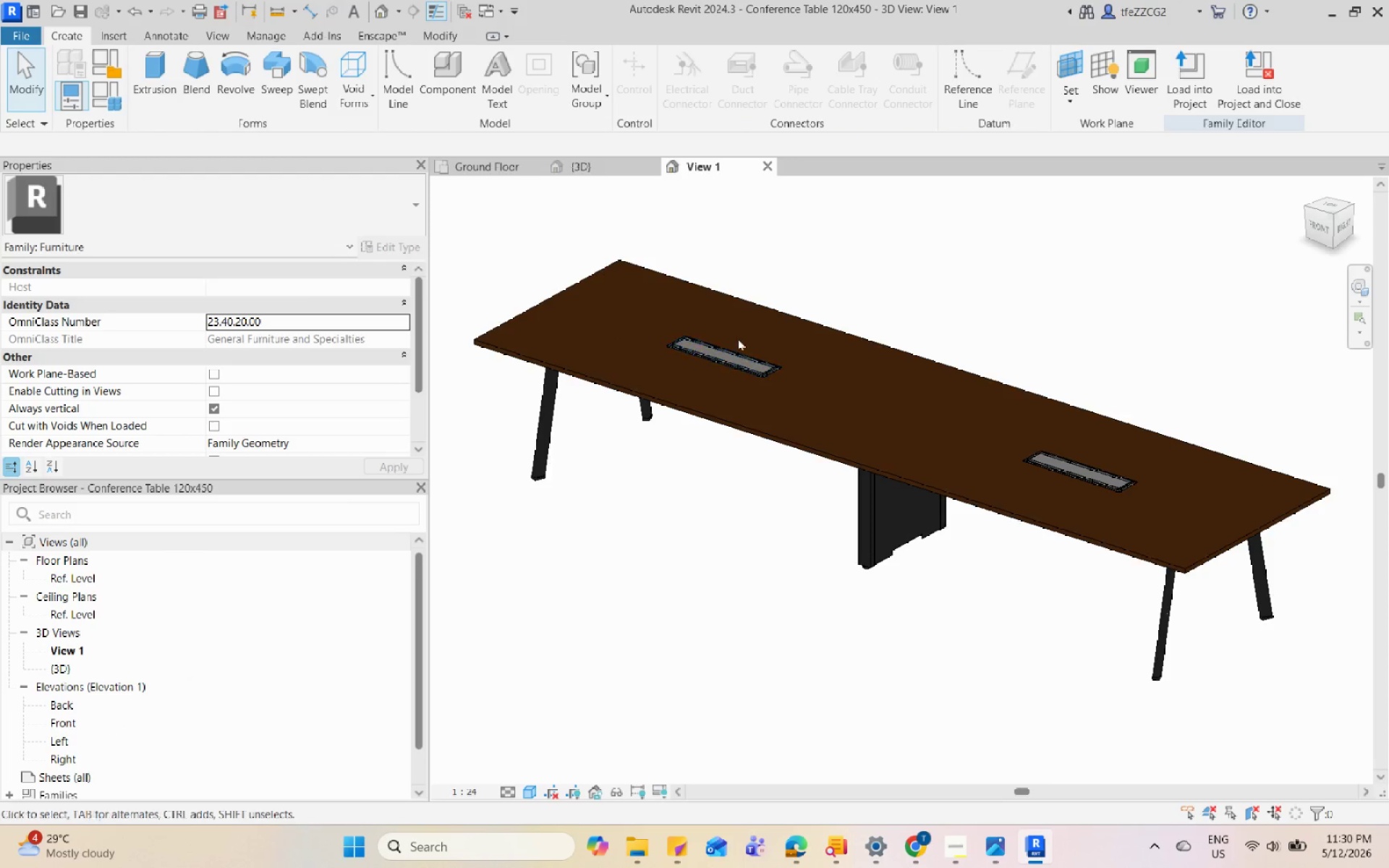 
left_click([751, 310])
 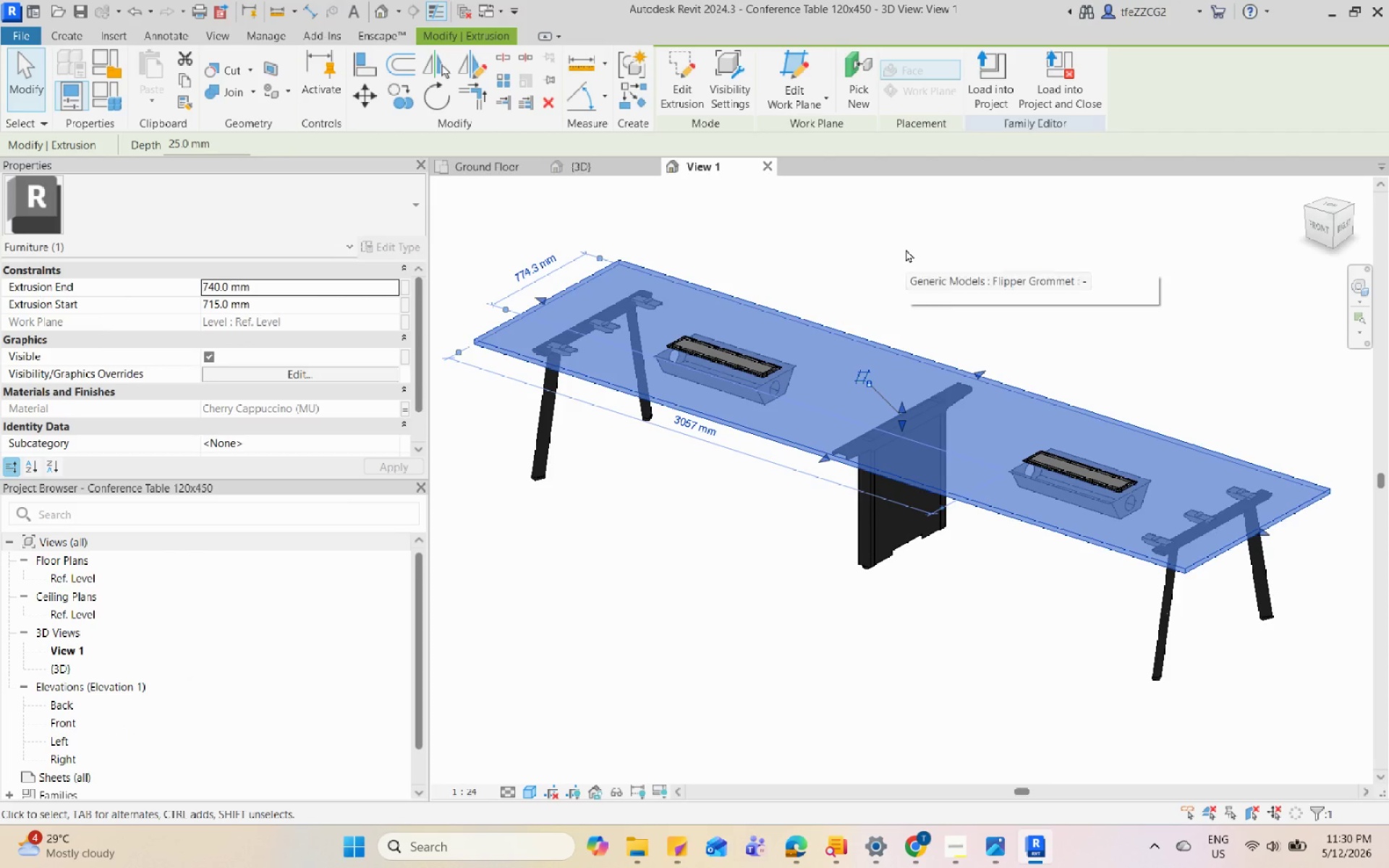 
left_click([906, 249])
 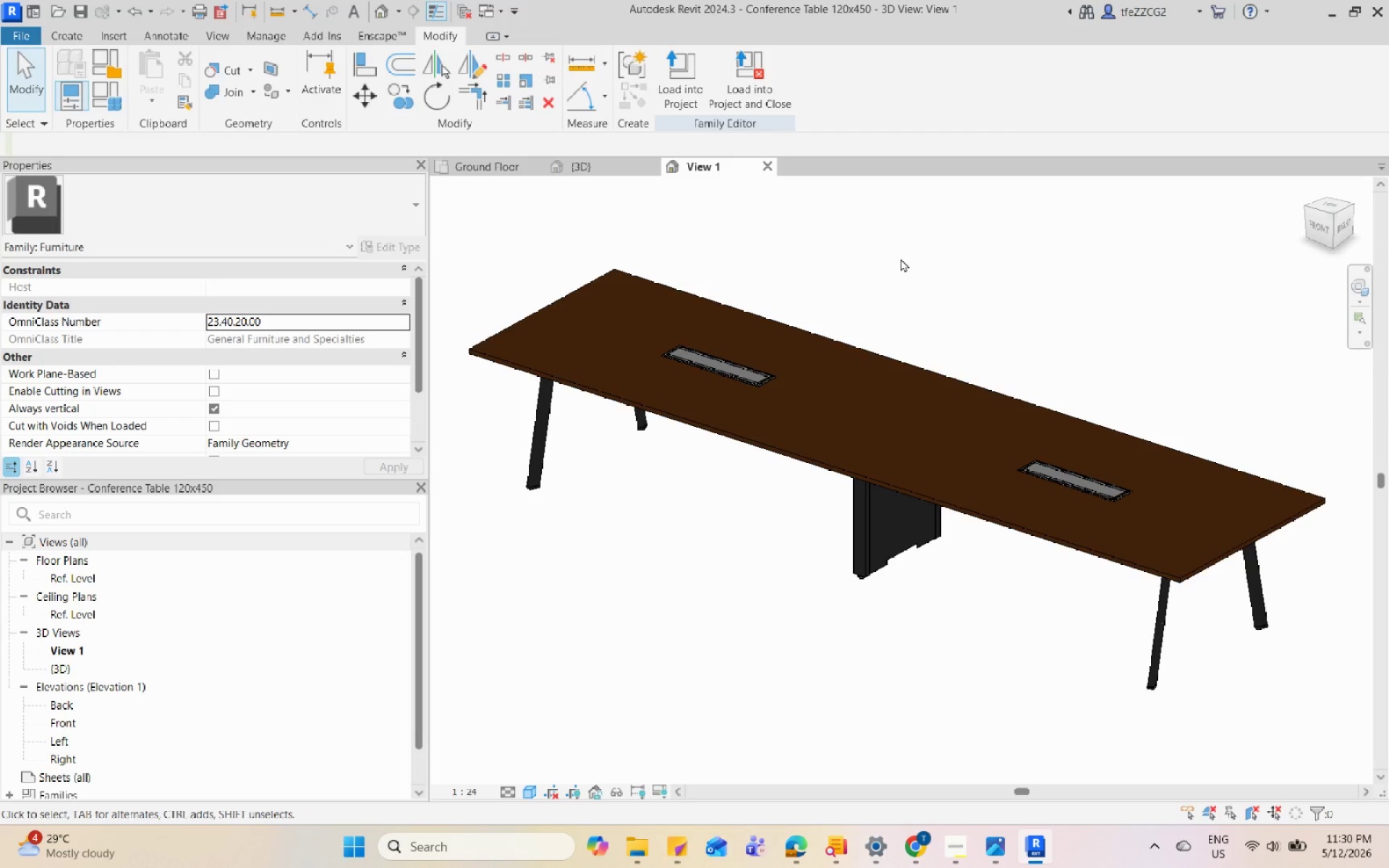 
scroll: coordinate [284, 432], scroll_direction: up, amount: 6.0
 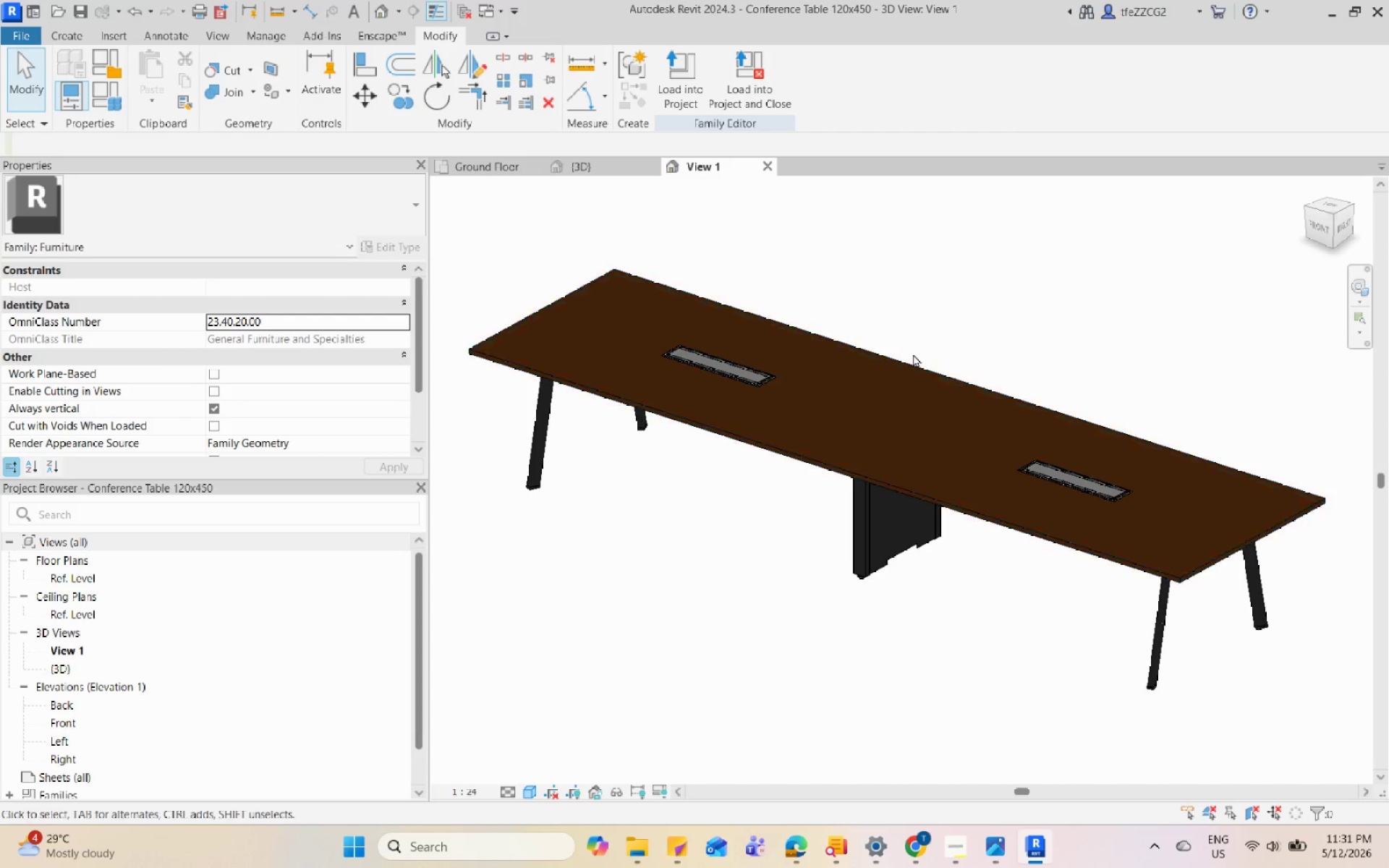 
key(PrintScreen)
 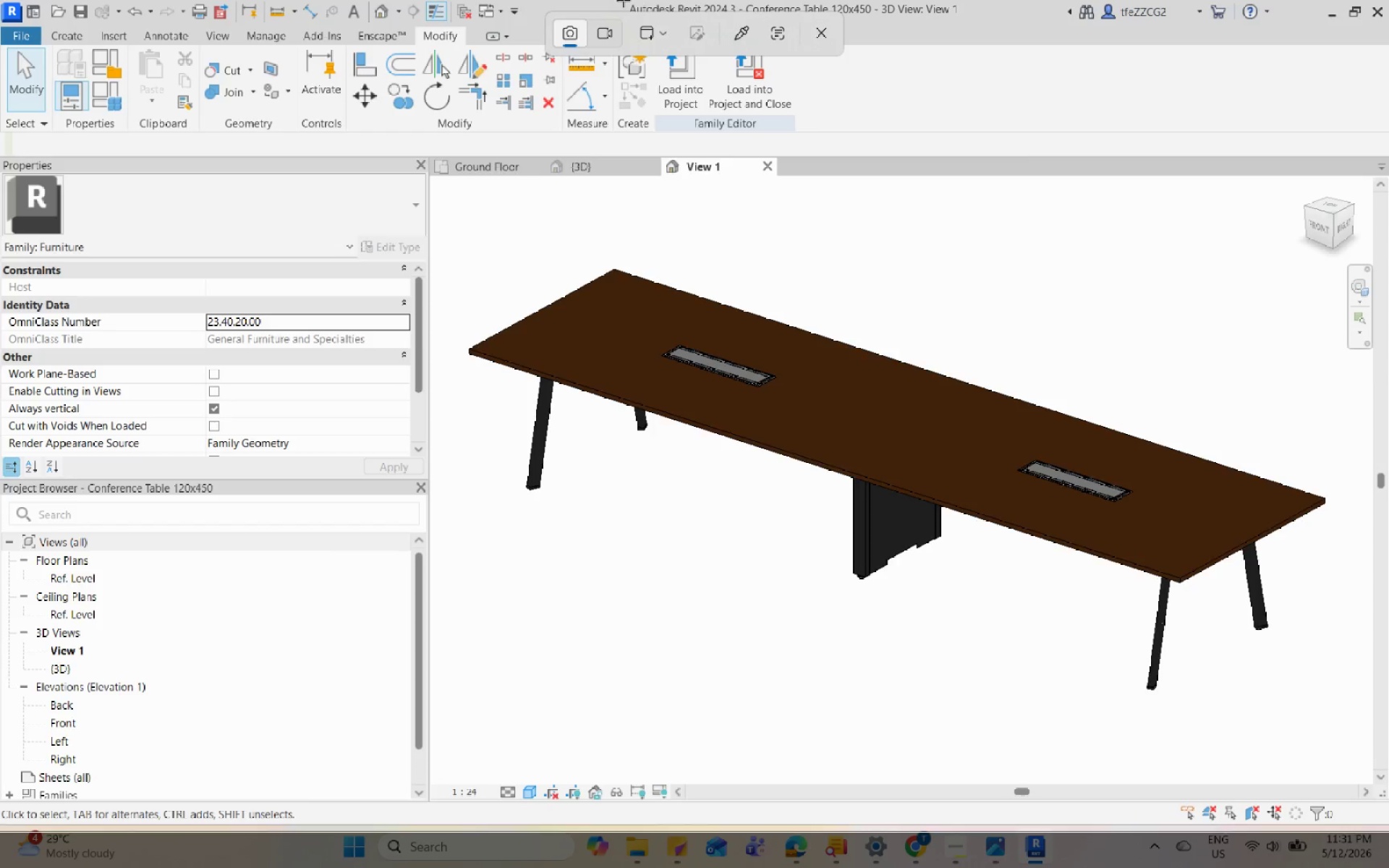 
left_click([661, 35])
 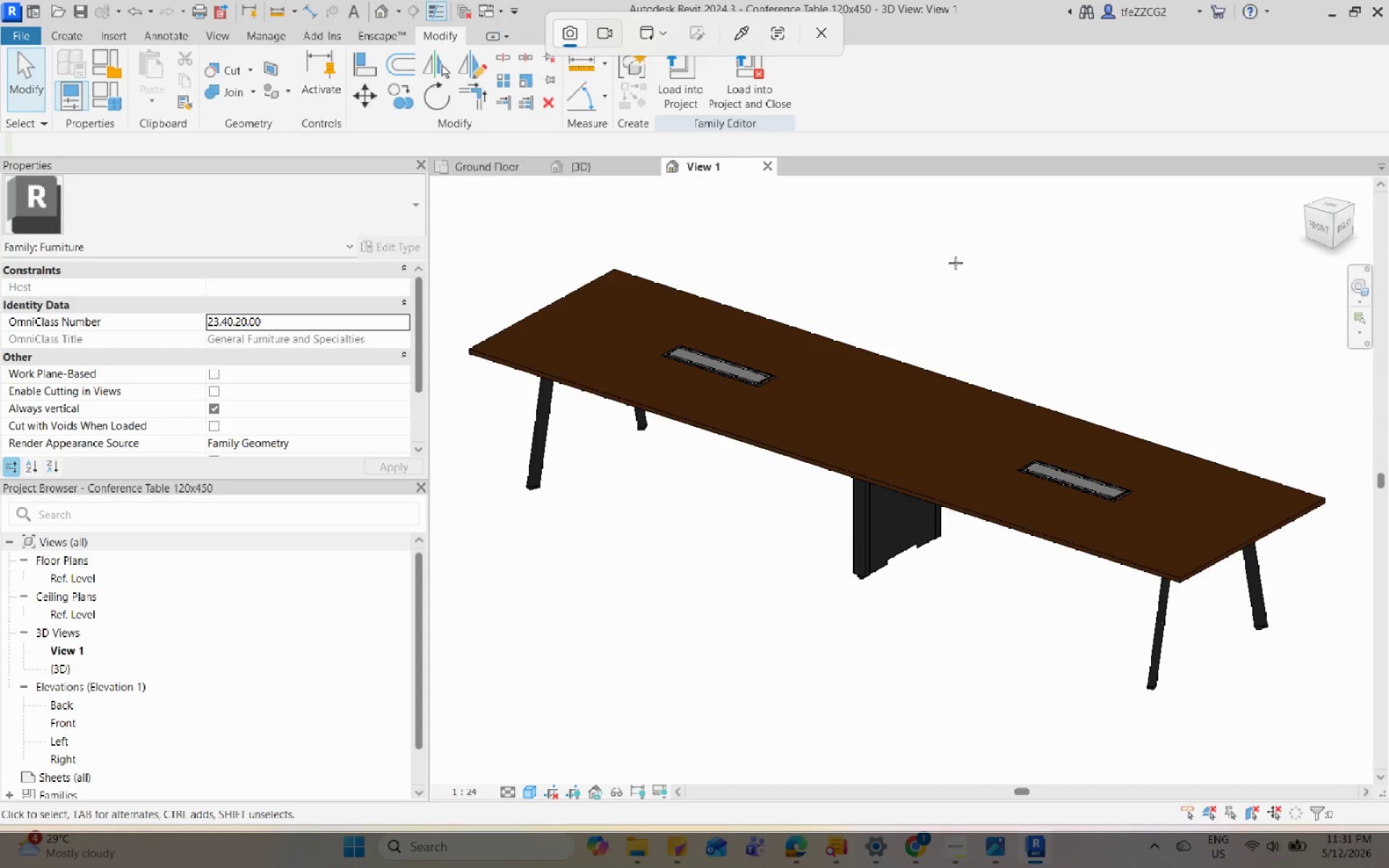 
left_click([955, 263])
 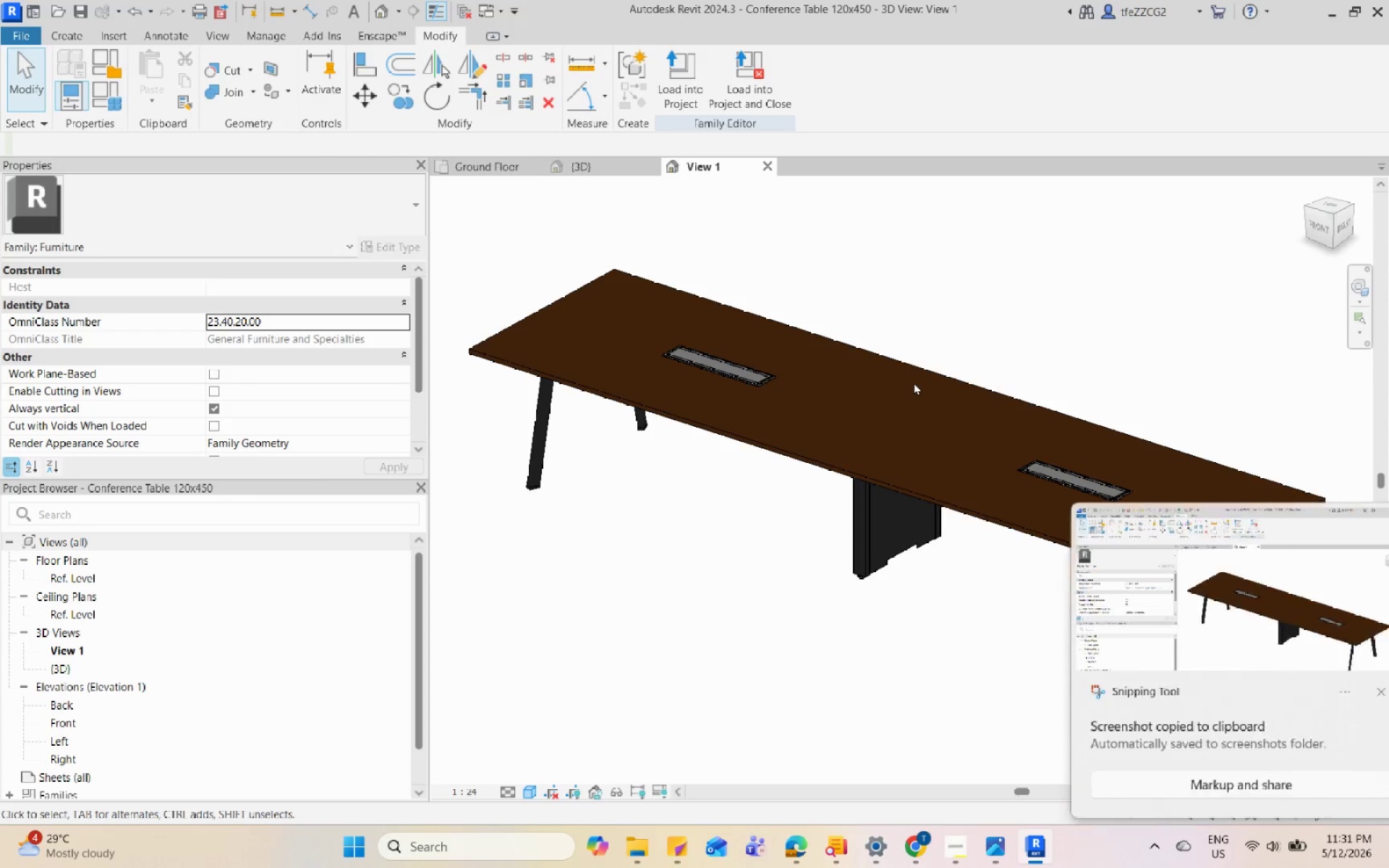 
left_click([1142, 564])
 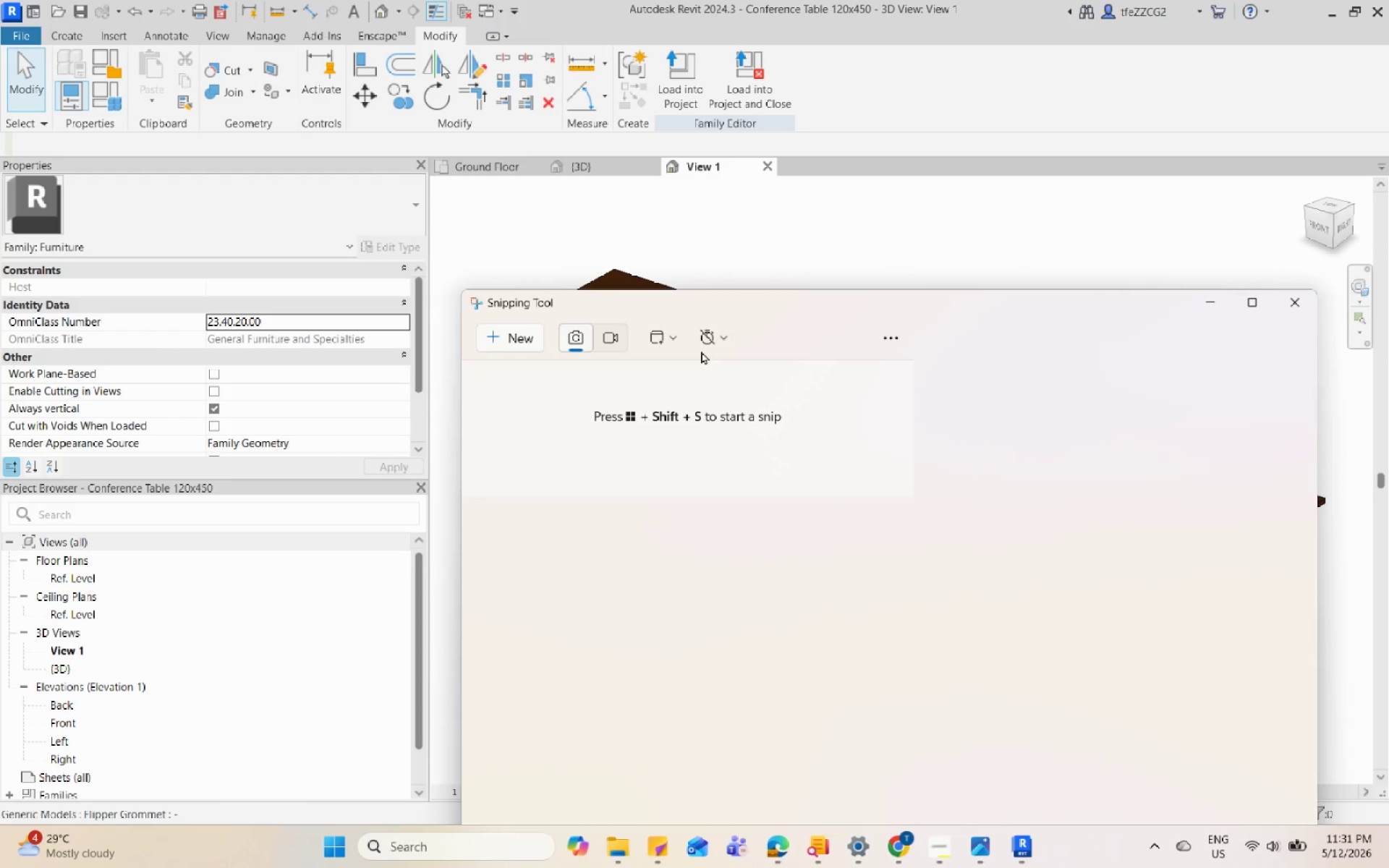 
key(Control+S)
 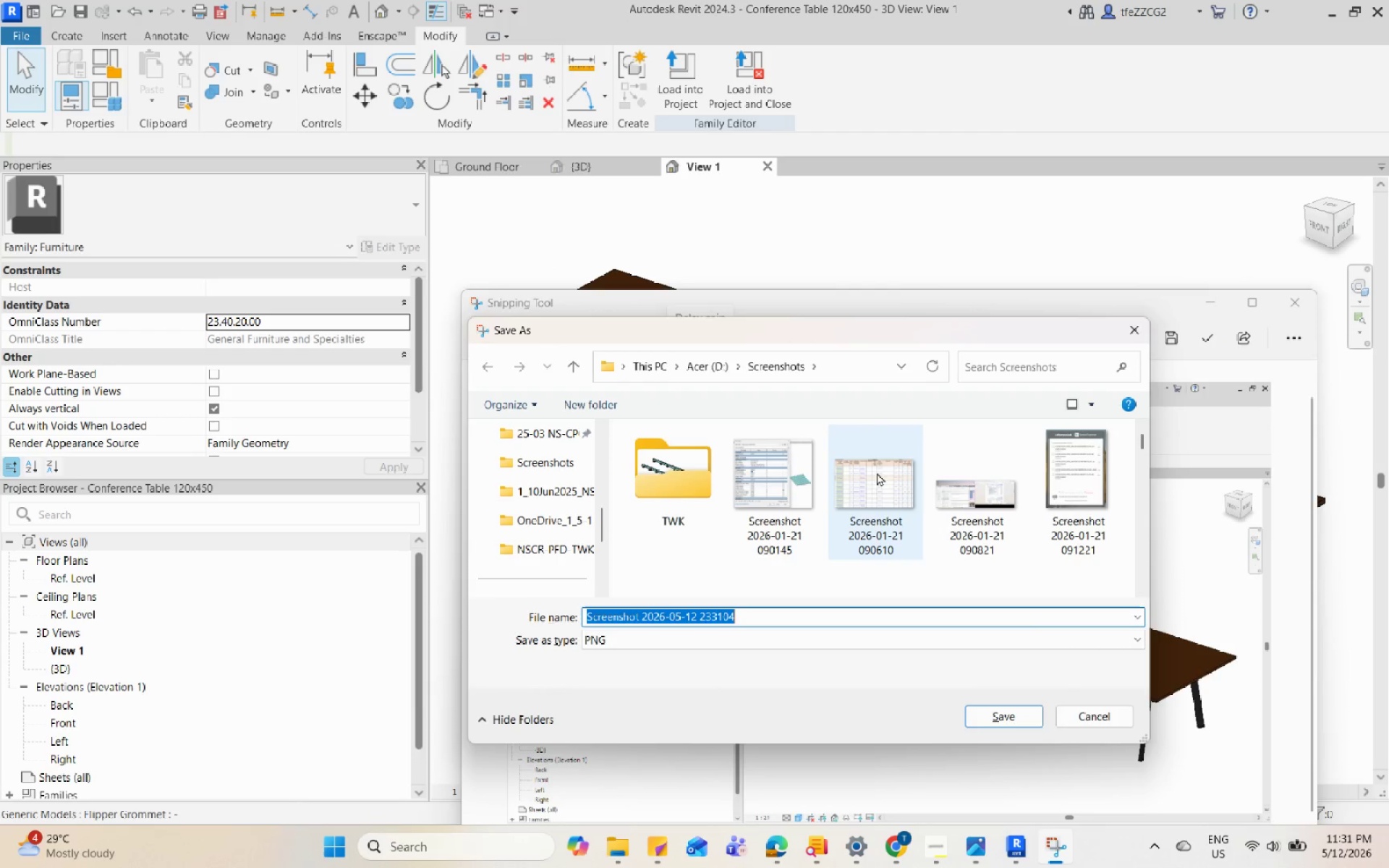 
scroll: coordinate [552, 511], scroll_direction: up, amount: 7.0
 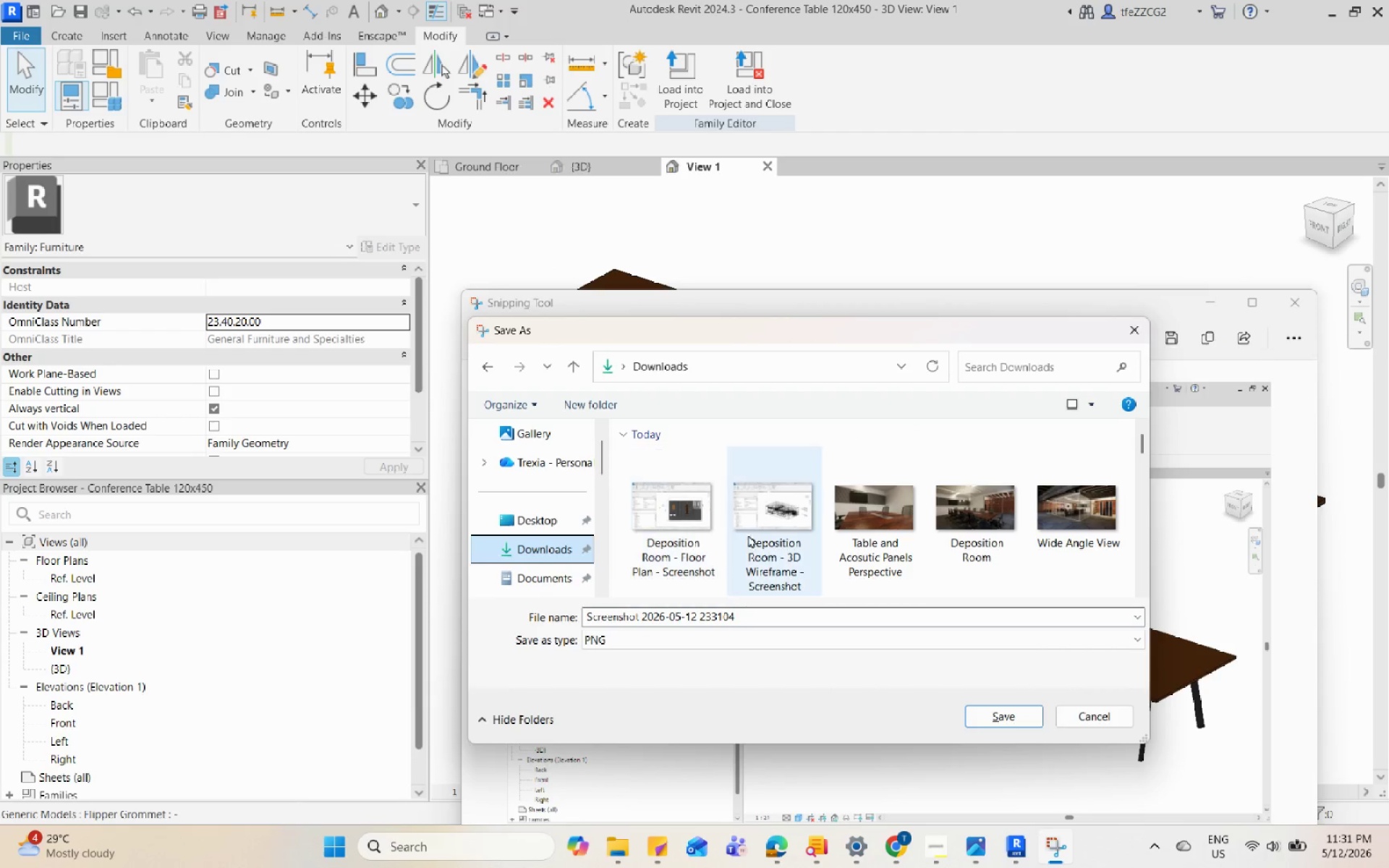 
left_click([667, 527])
 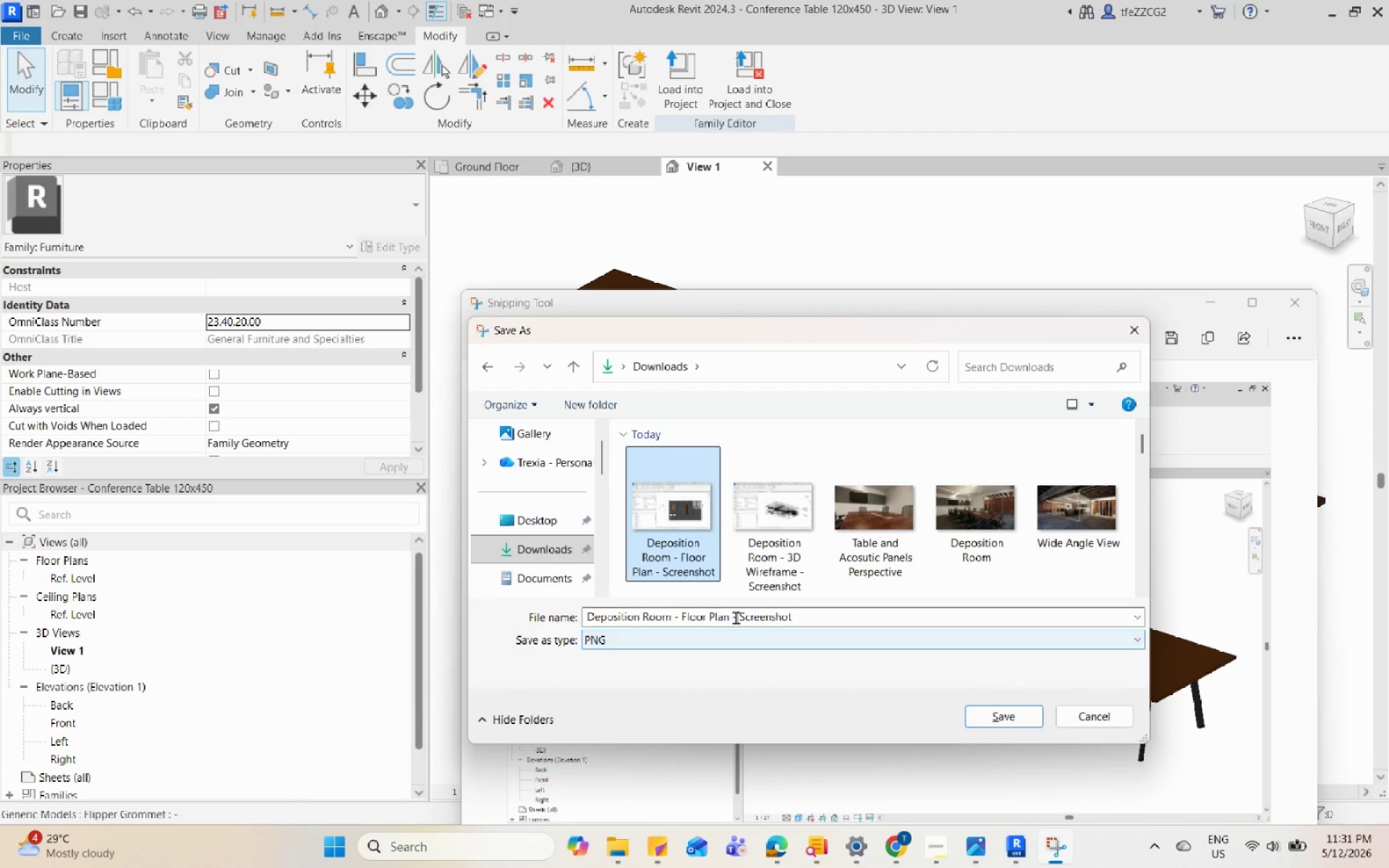 
left_click([729, 621])
 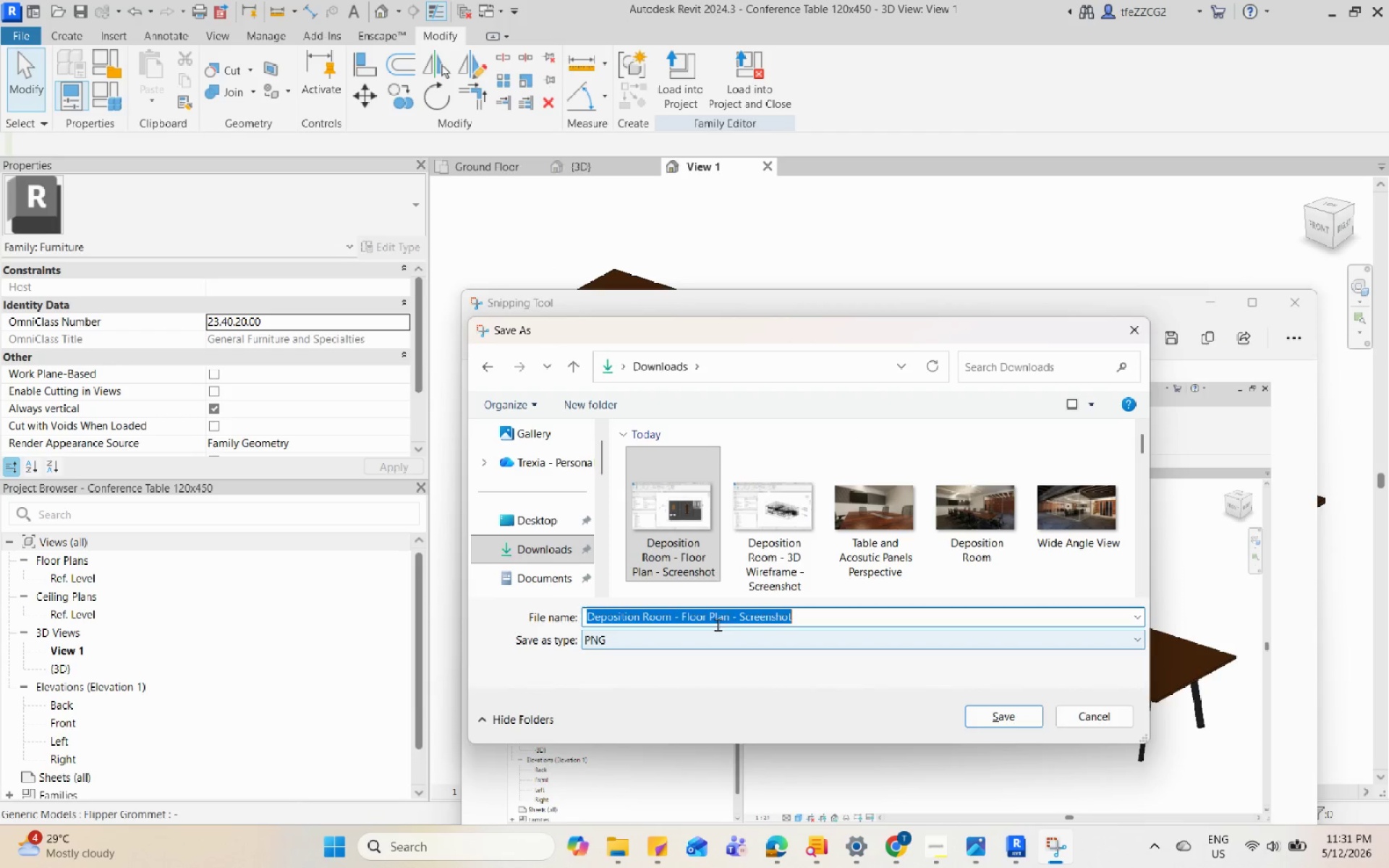 
left_click([728, 618])
 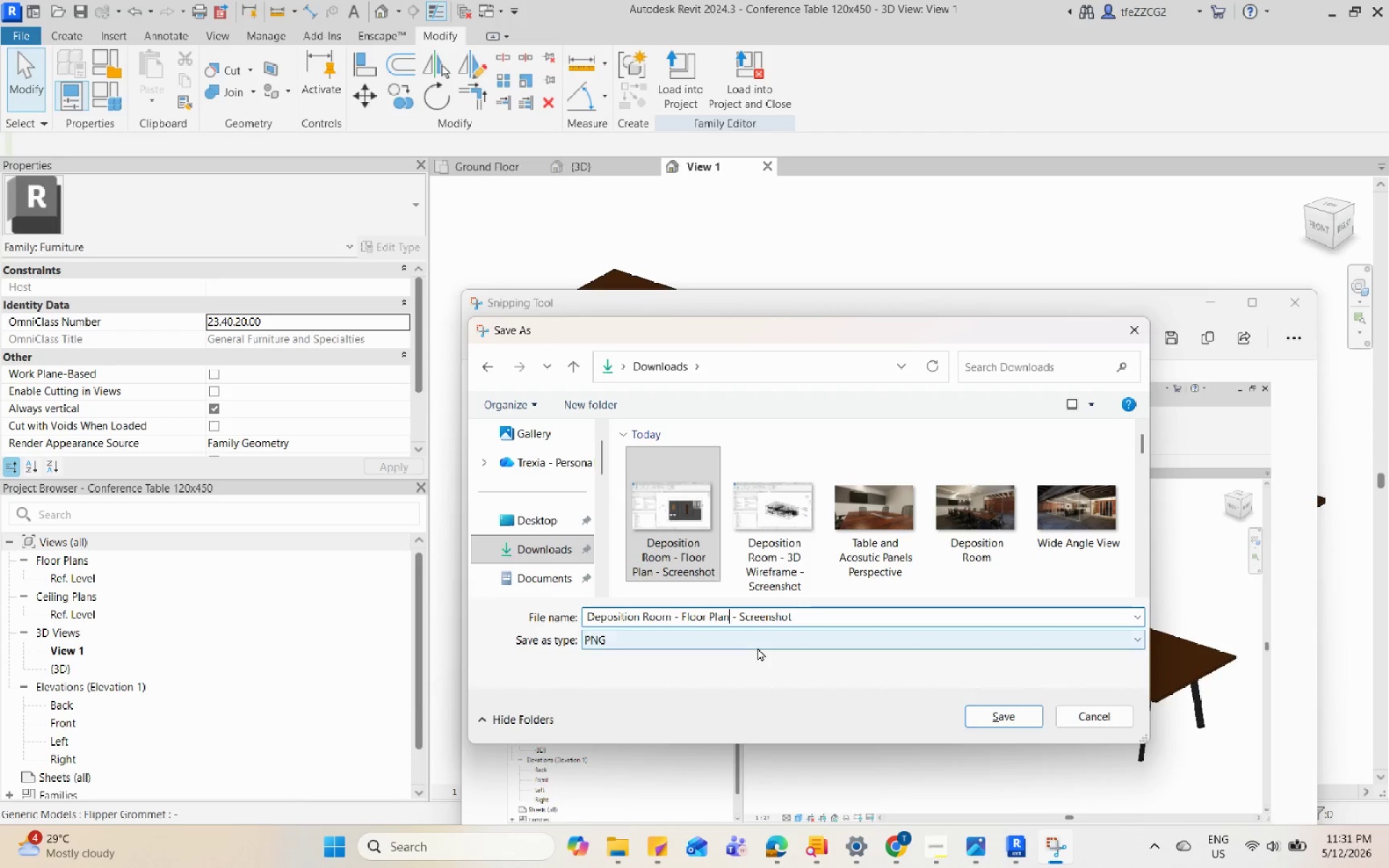 
key(Backspace)
key(Backspace)
key(Backspace)
key(Backspace)
key(Backspace)
key(Backspace)
key(Backspace)
key(Backspace)
key(Backspace)
type(amily Editor)
 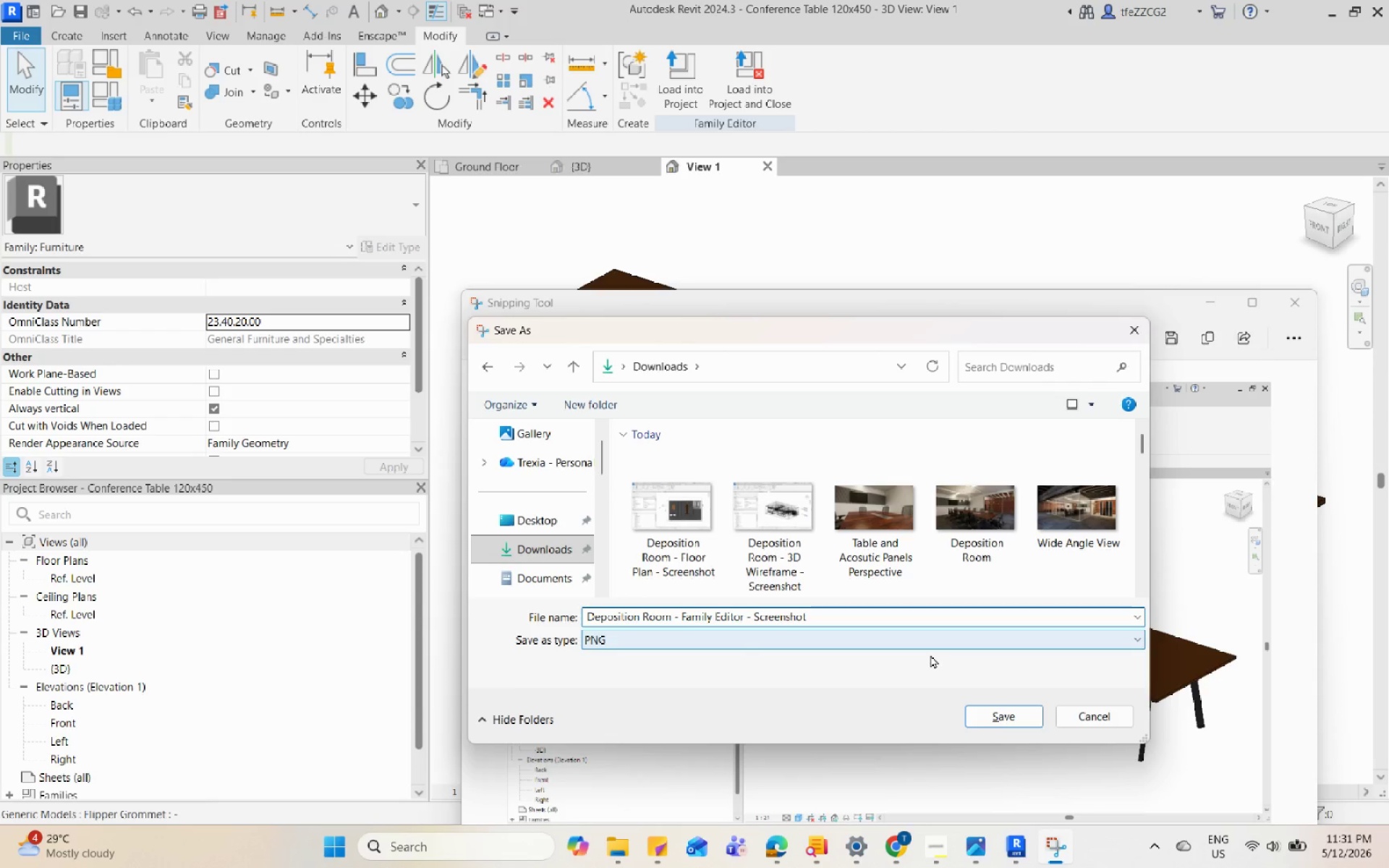 
left_click([982, 720])
 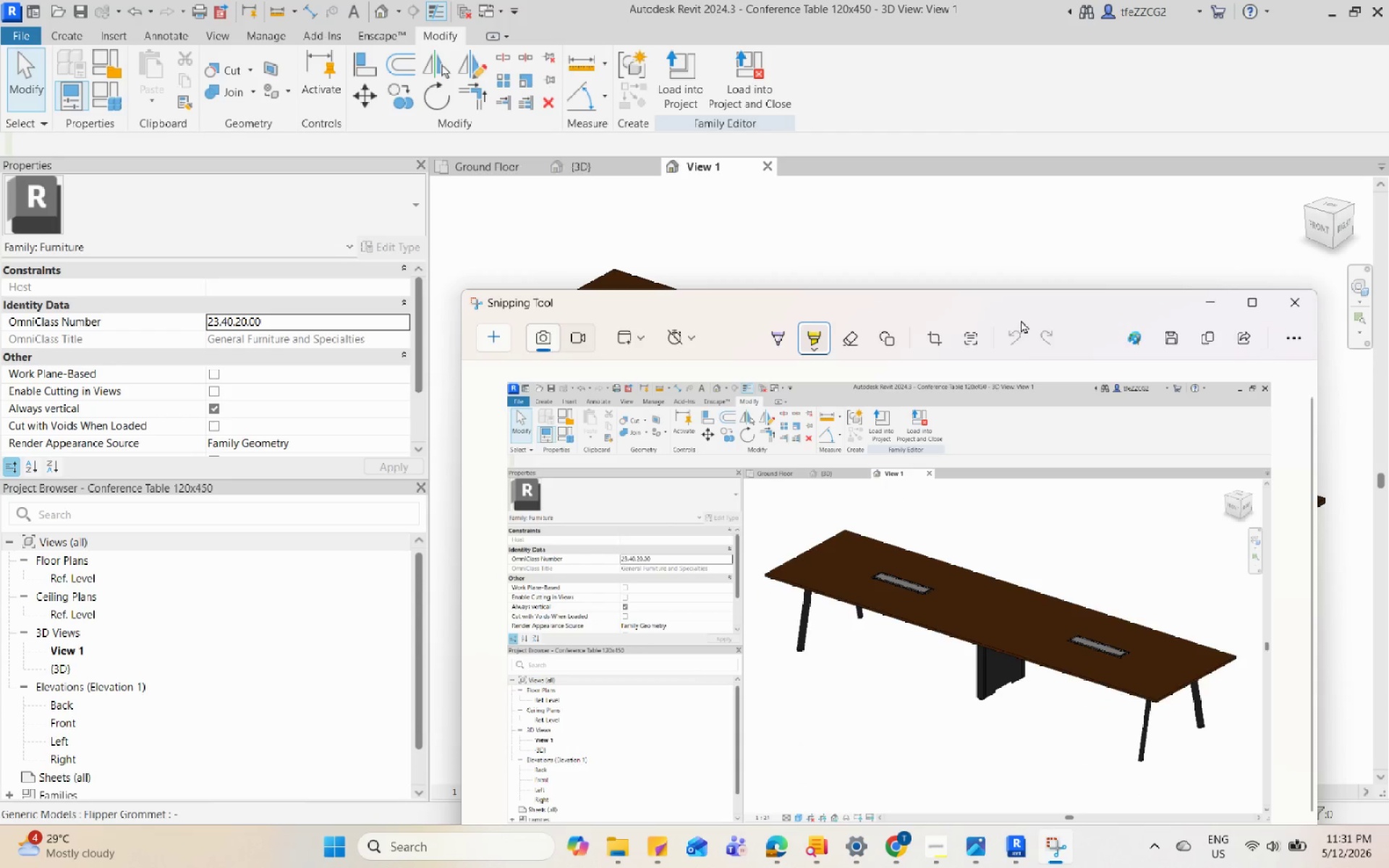 
left_click_drag(start_coordinate=[1023, 311], to_coordinate=[925, 195])
 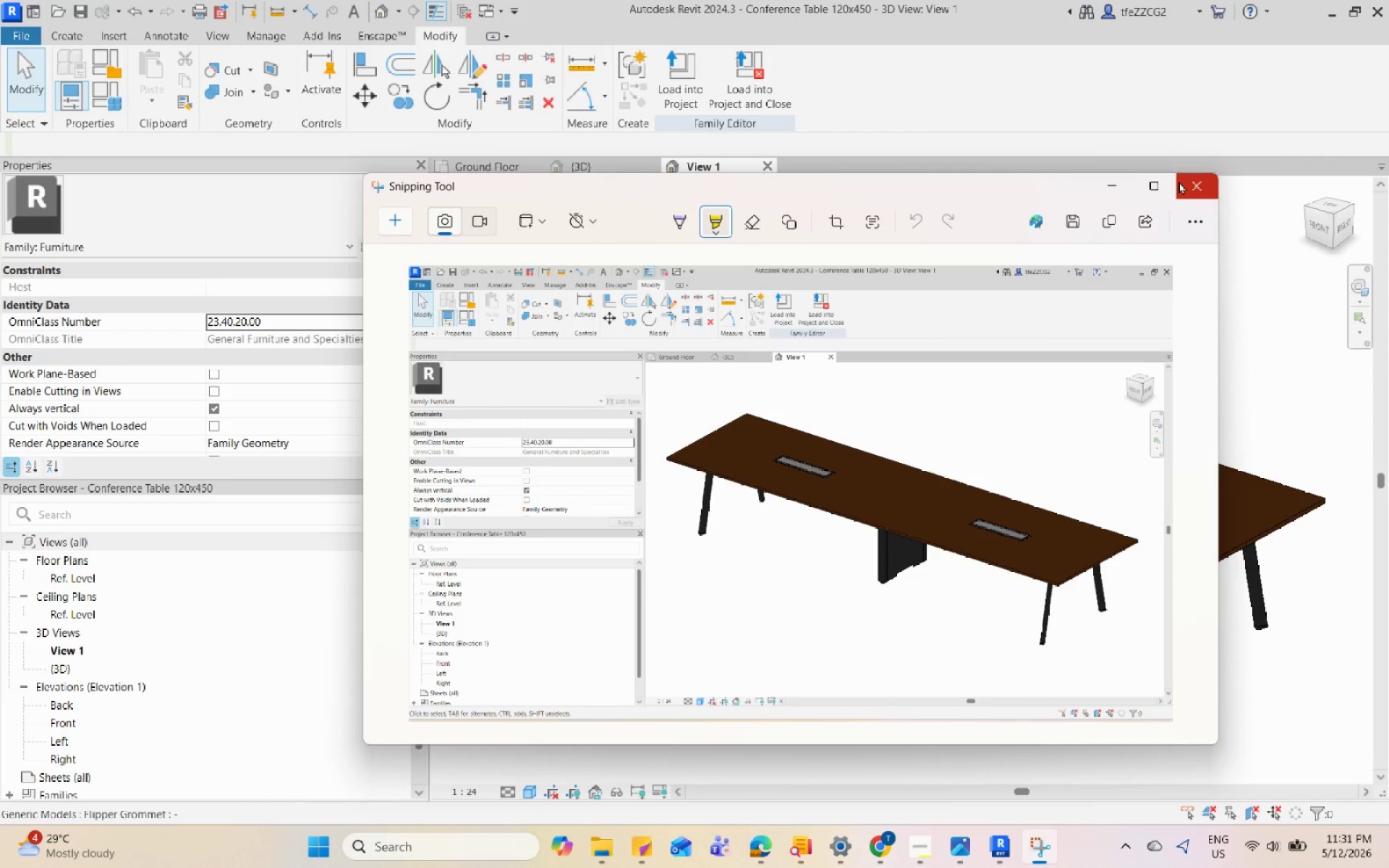 
left_click([1178, 181])
 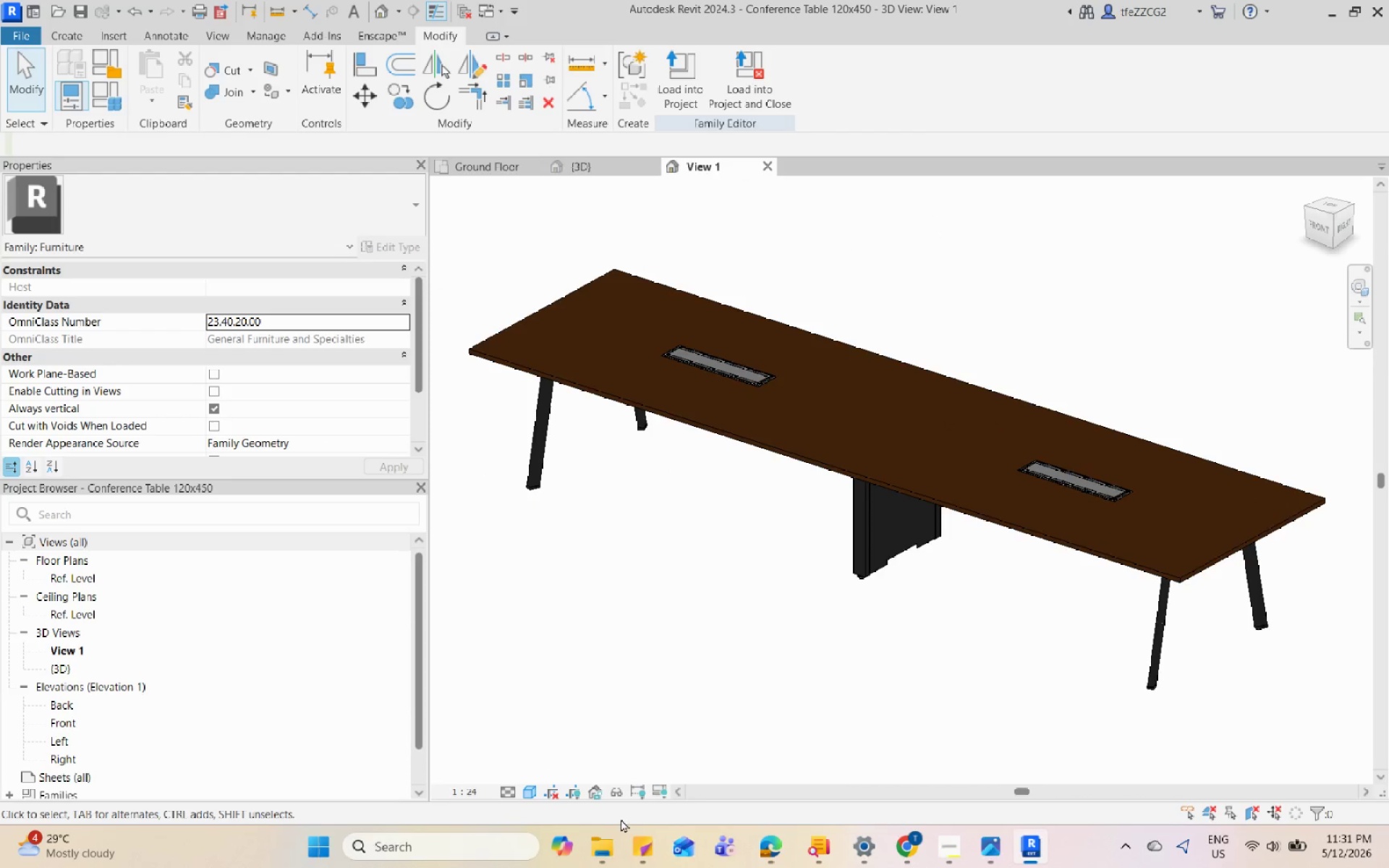 
left_click([609, 856])
 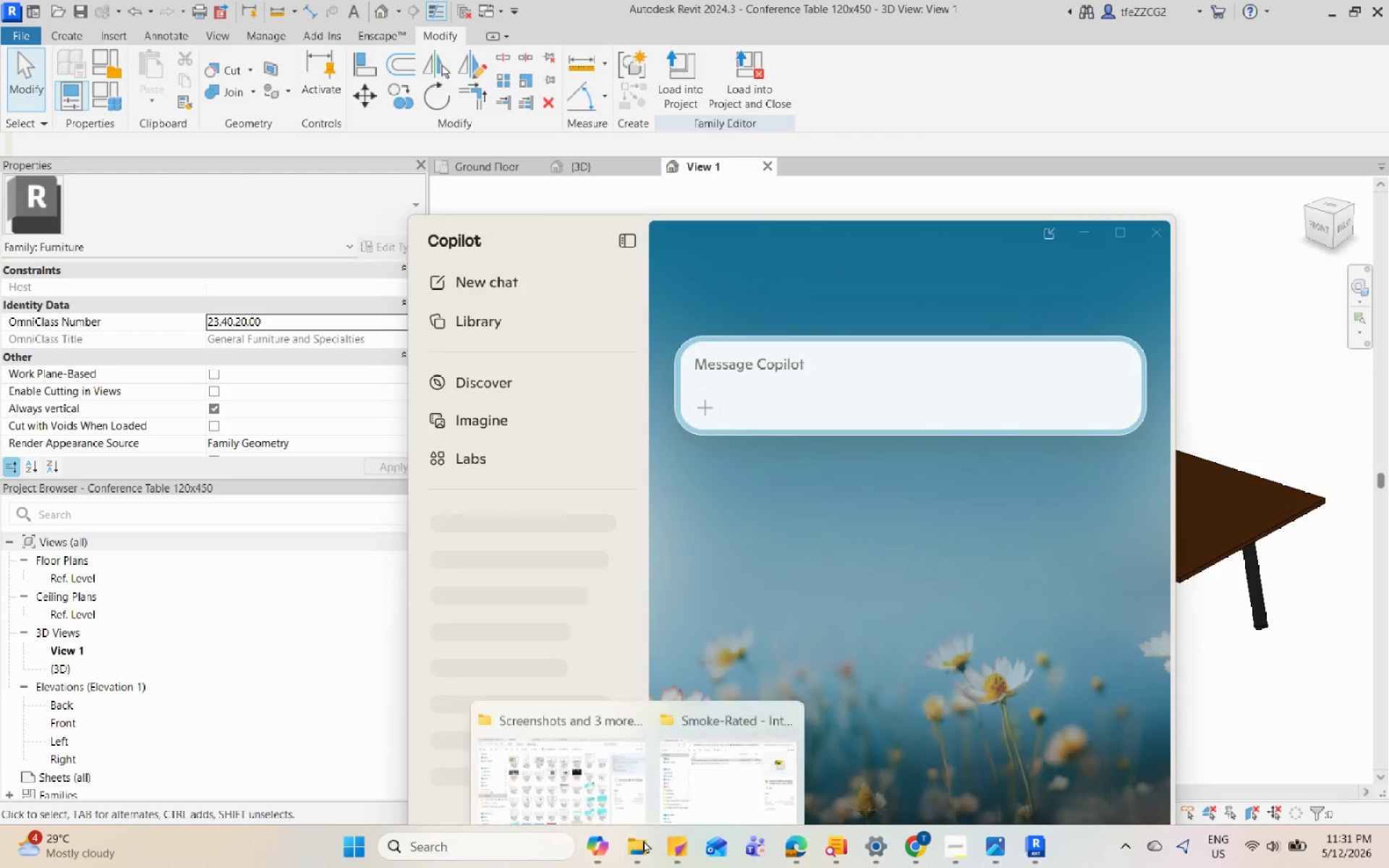 
left_click([545, 726])
 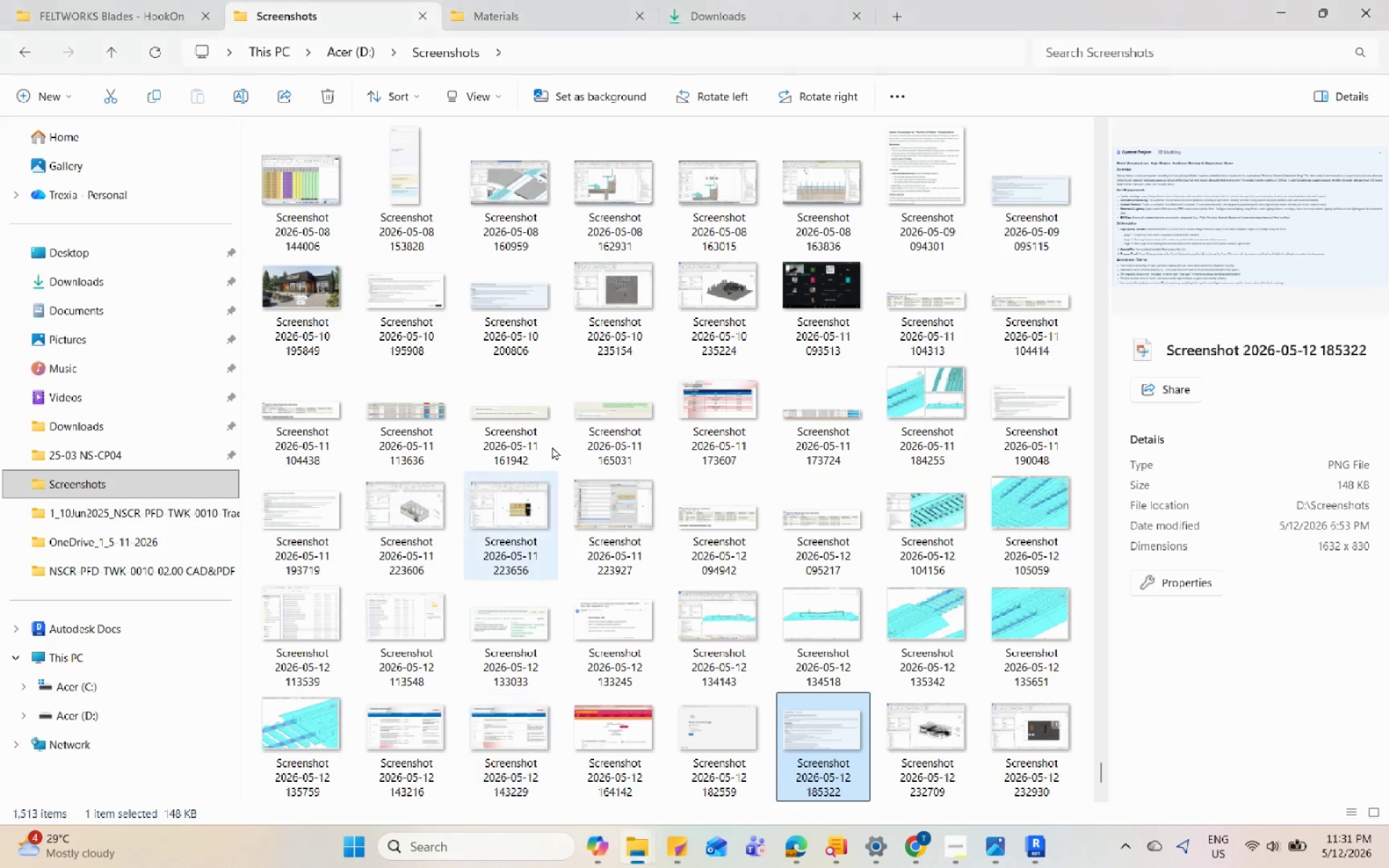 
left_click([718, 9])
 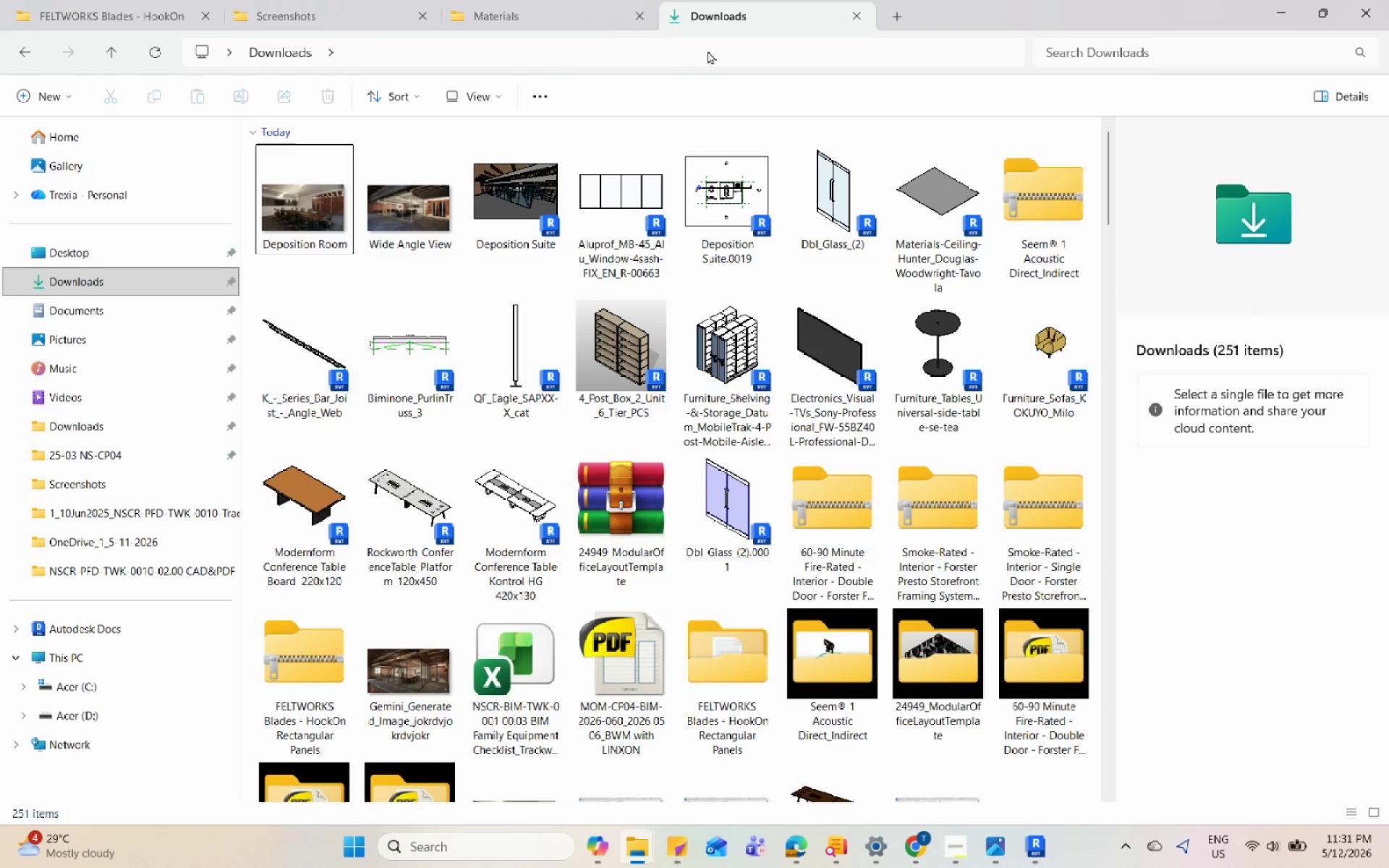 
scroll: coordinate [715, 392], scroll_direction: up, amount: 14.0
 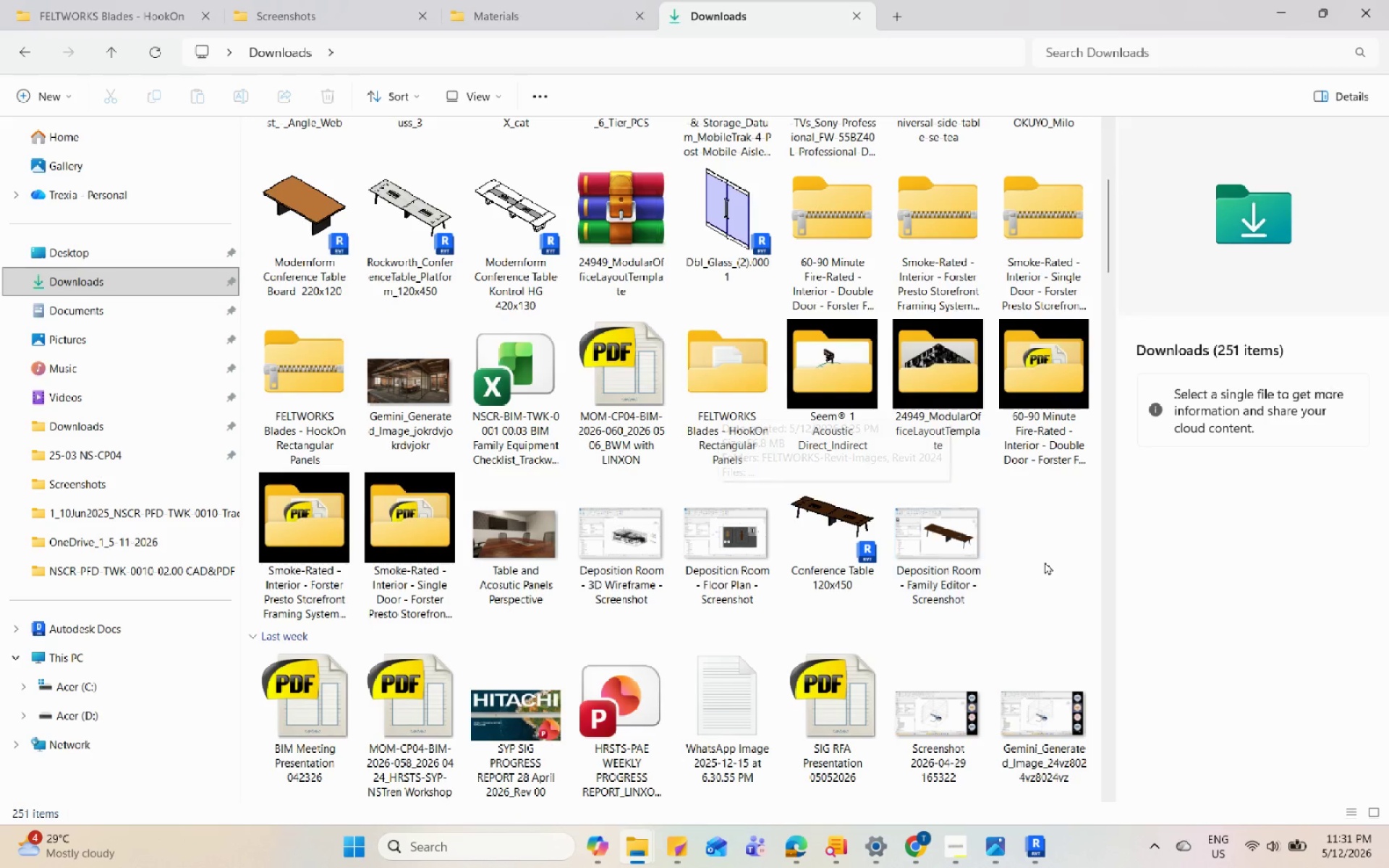 
left_click([1050, 564])
 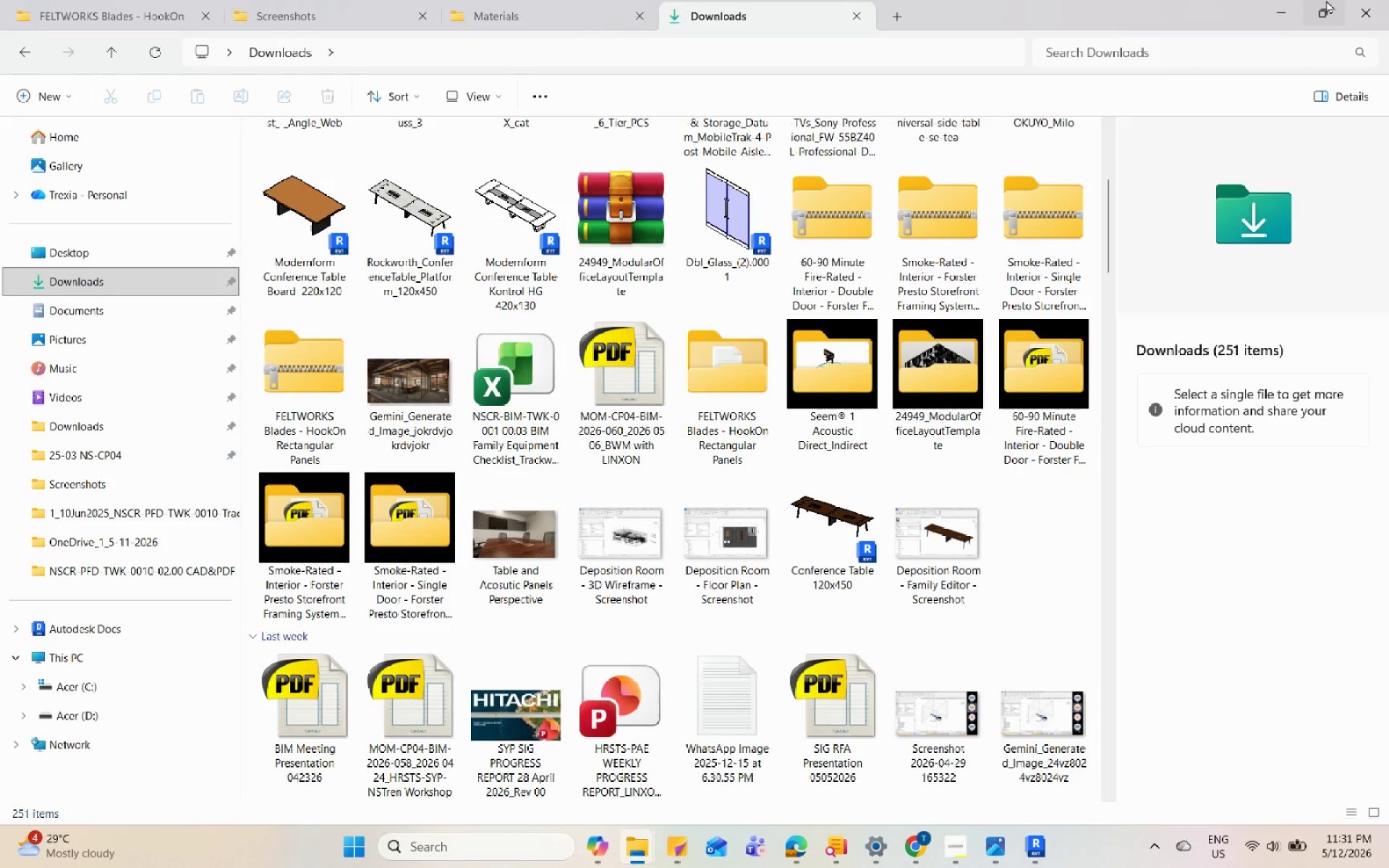 
left_click([1289, 5])
 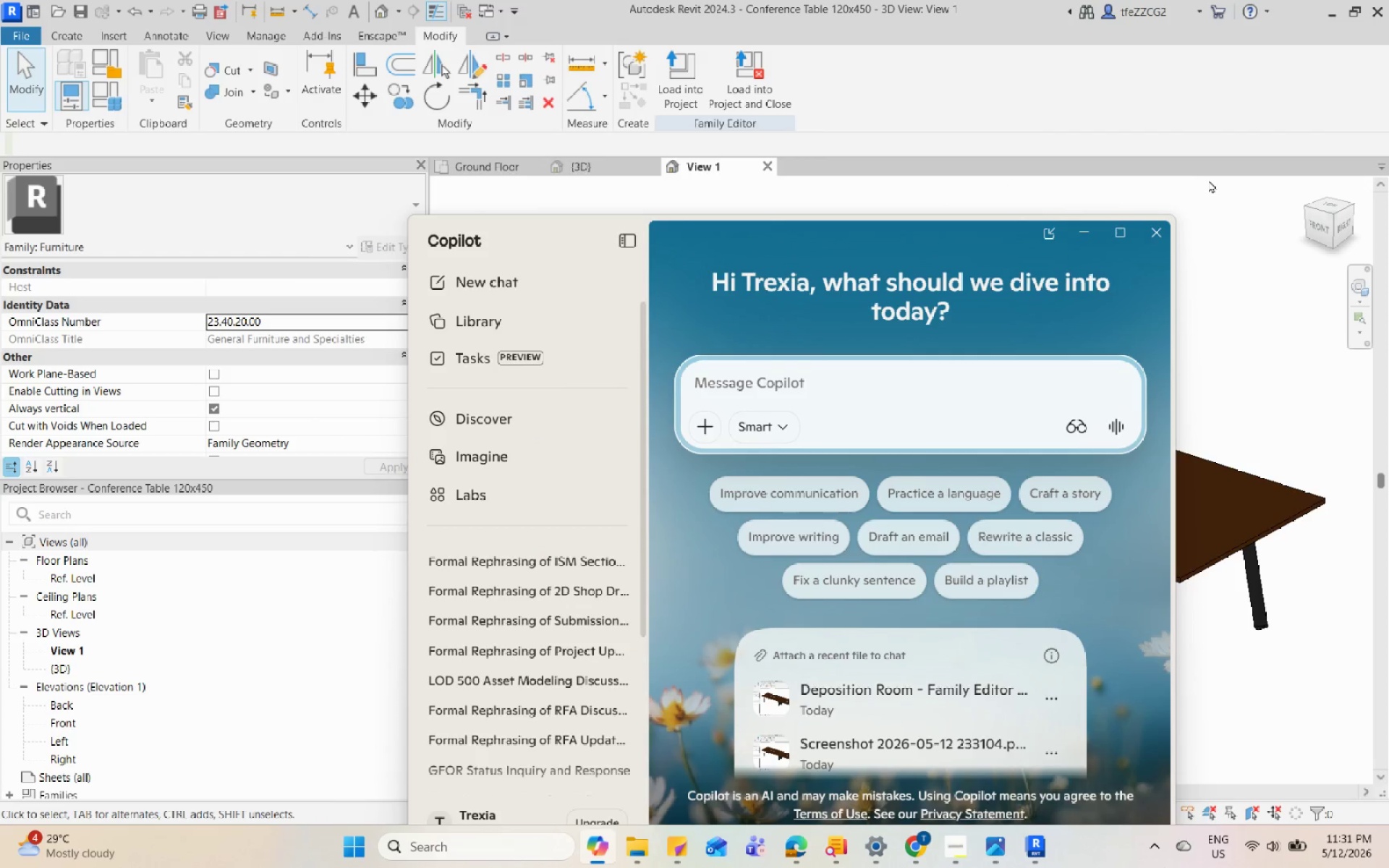 
left_click([1152, 239])
 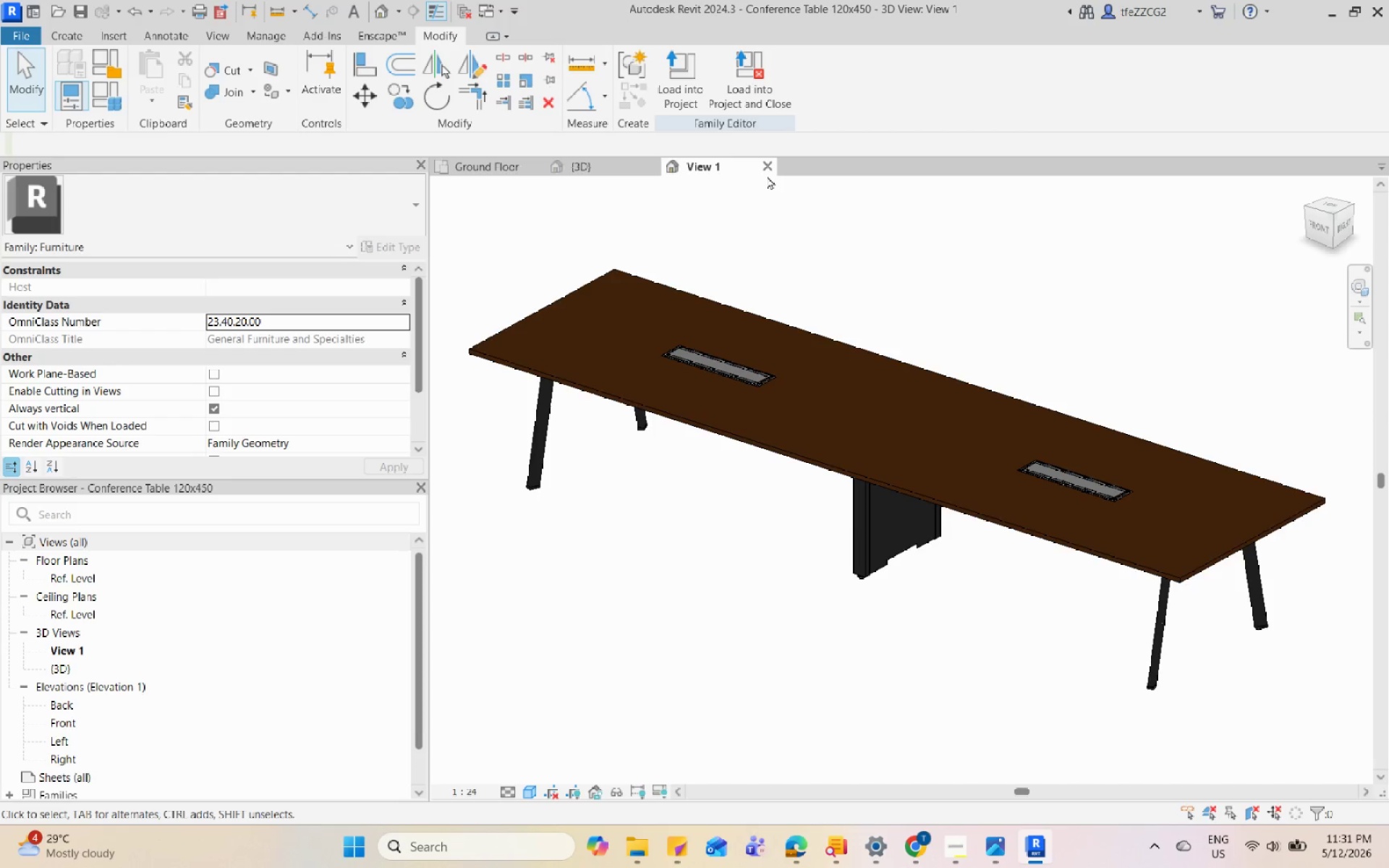 
left_click([765, 167])
 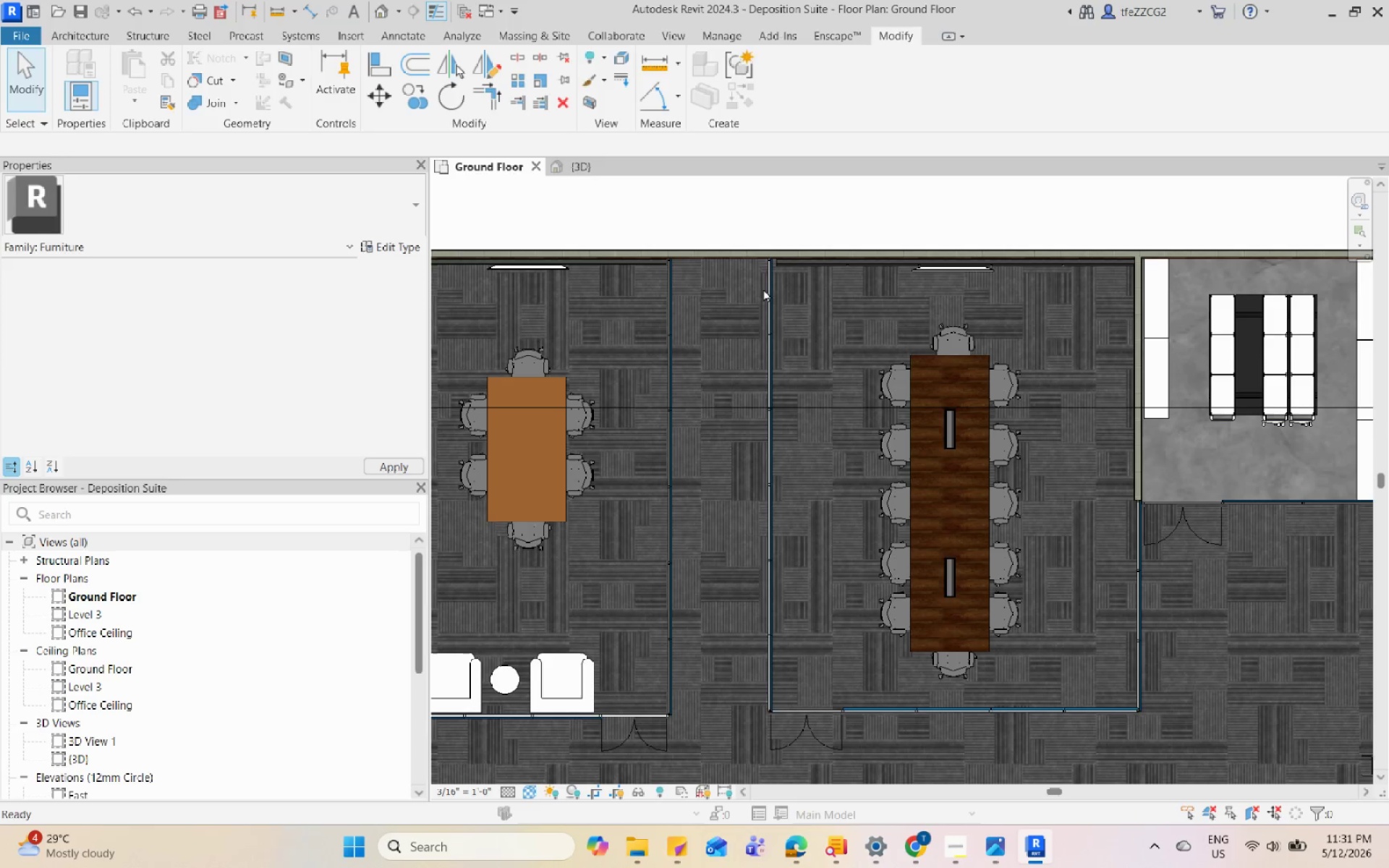 
scroll: coordinate [854, 405], scroll_direction: down, amount: 1.0
 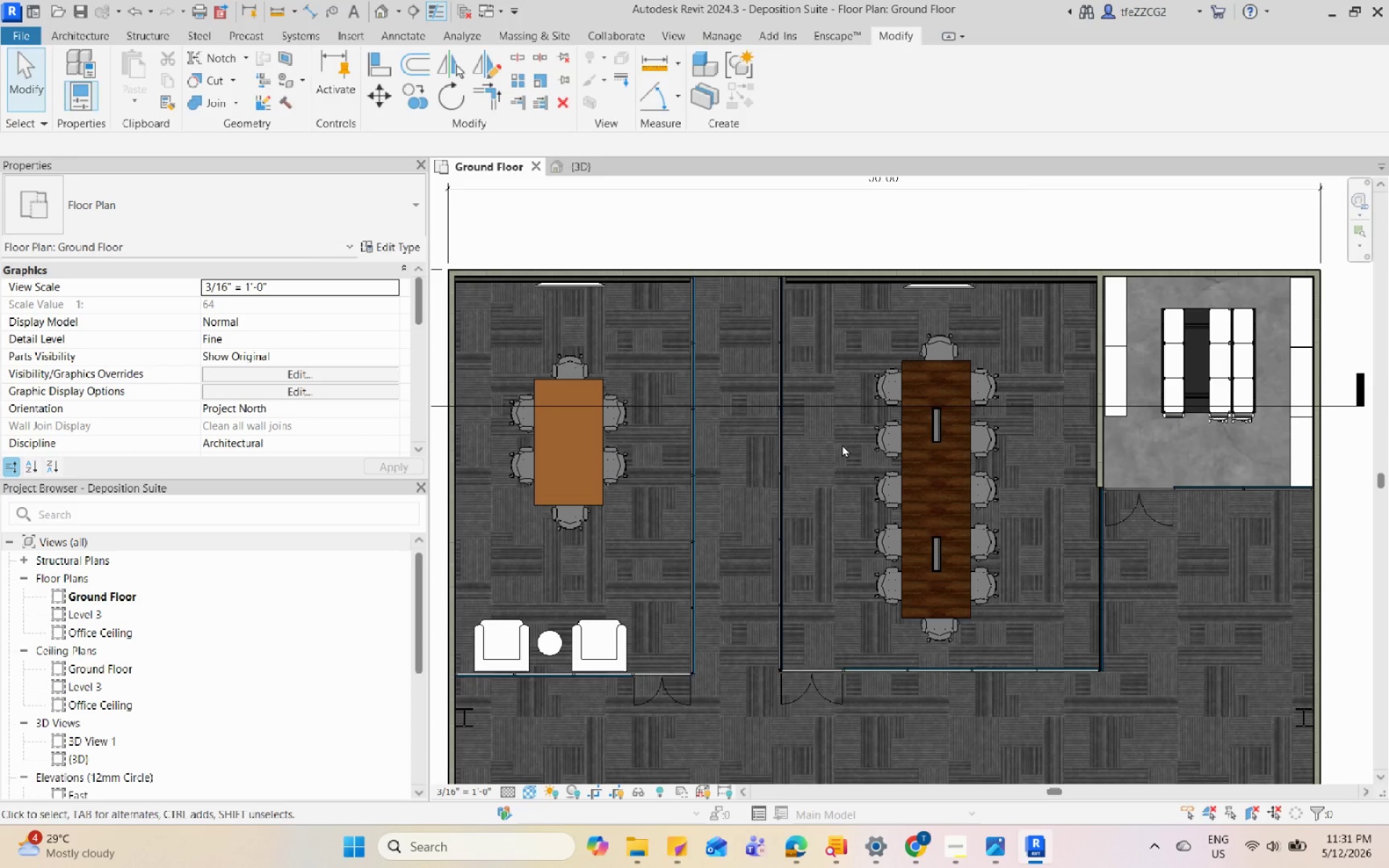 
double_click([865, 426])
 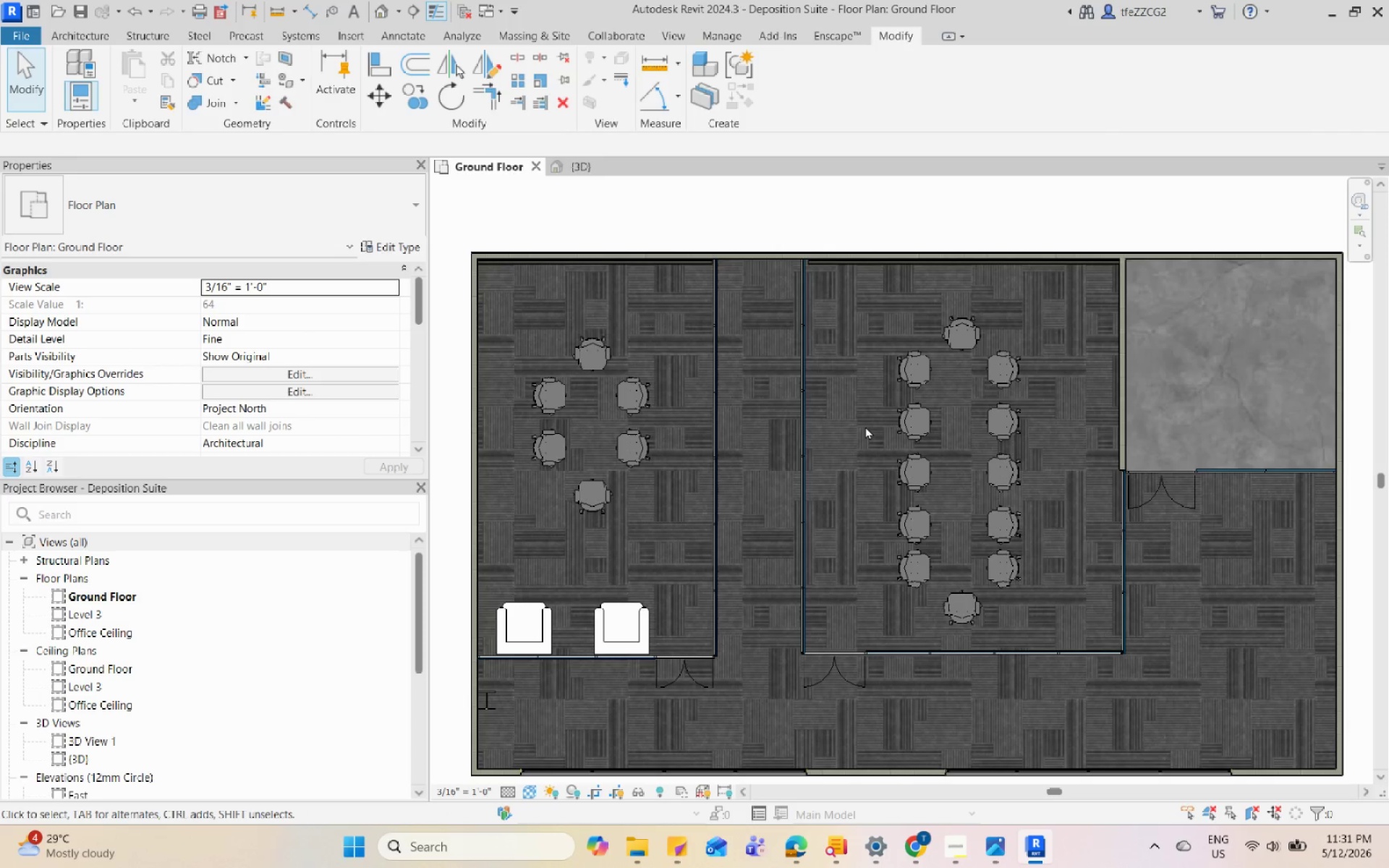 
scroll: coordinate [865, 426], scroll_direction: down, amount: 1.0
 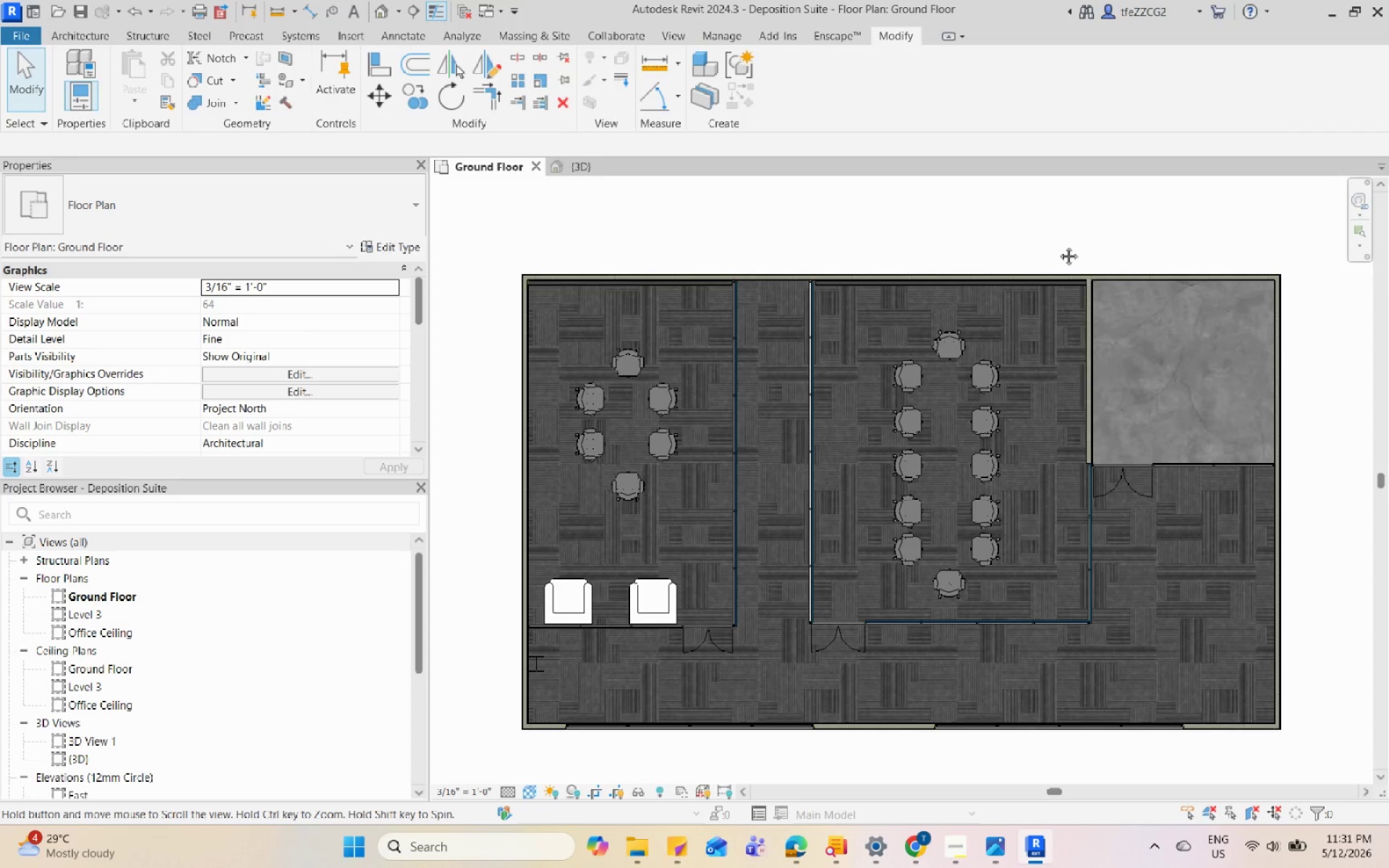 
key(Control+S)
 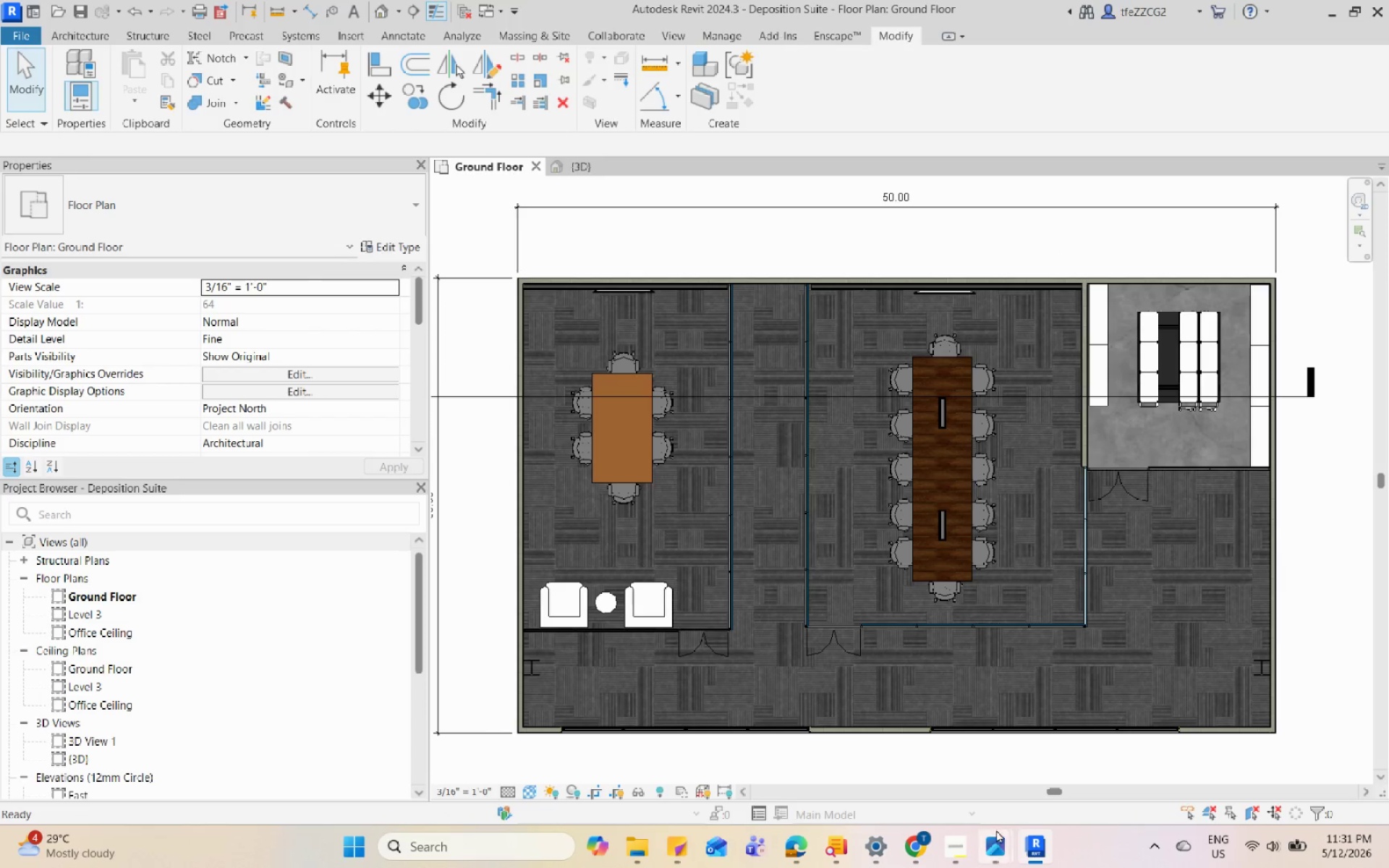 
left_click([1000, 847])
 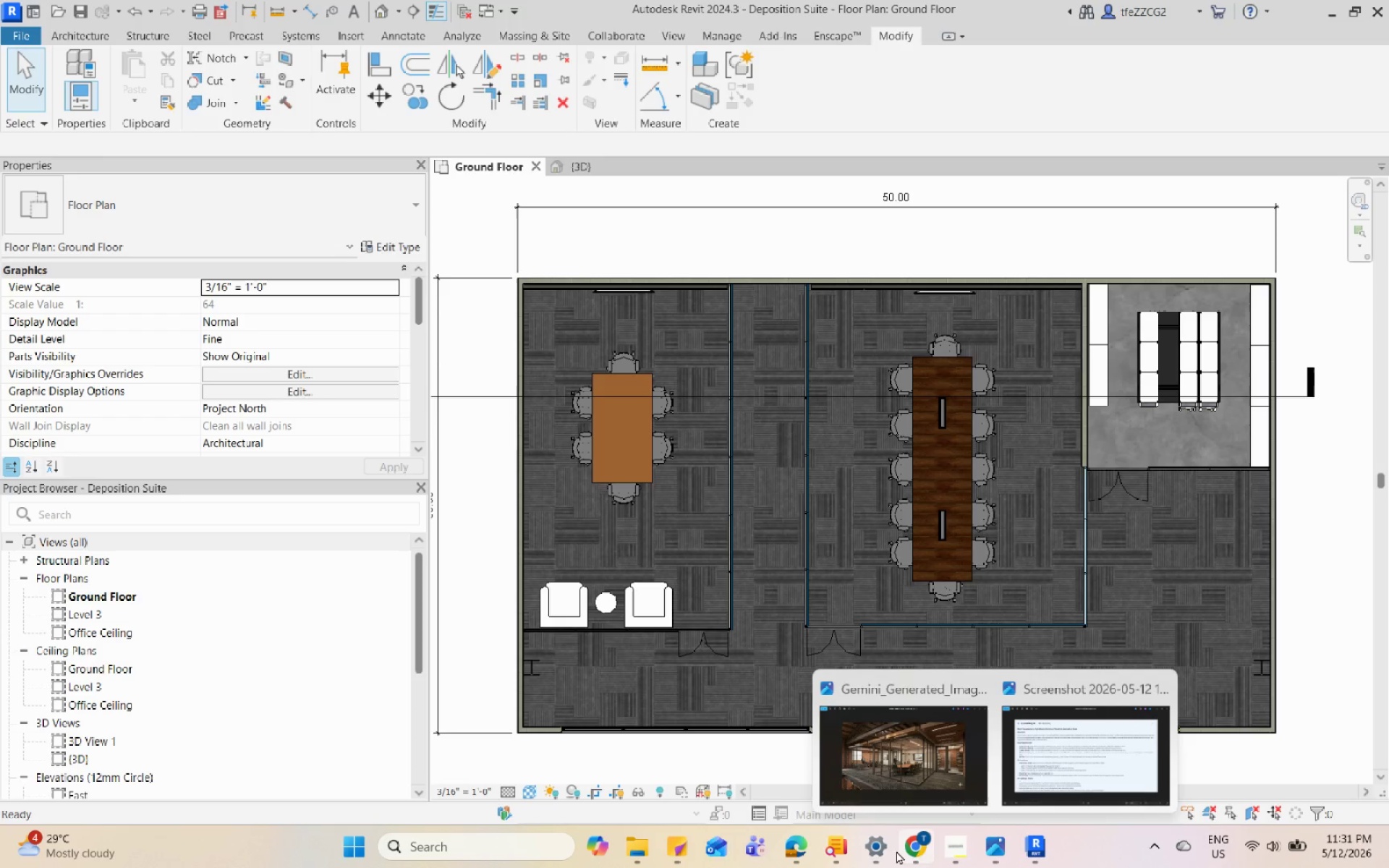 
left_click([957, 851])